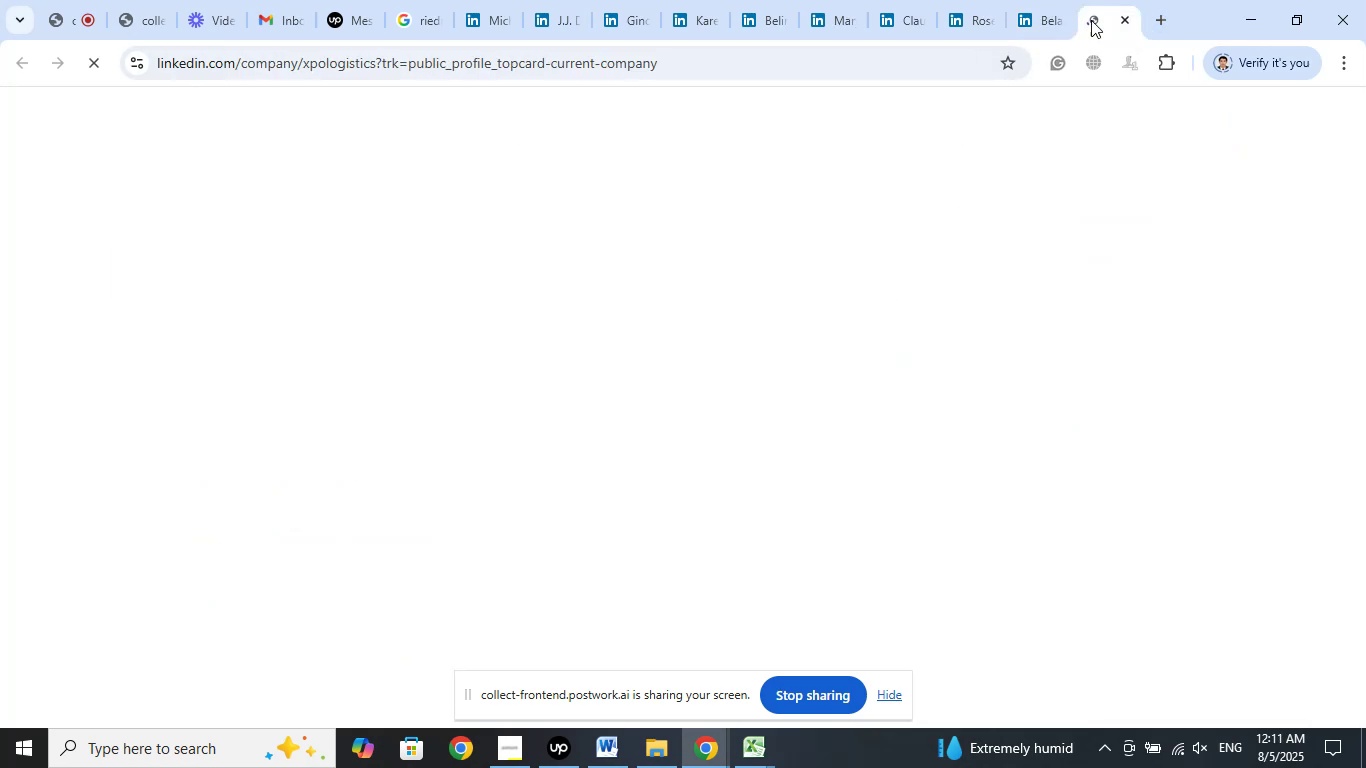 
mouse_move([992, 159])
 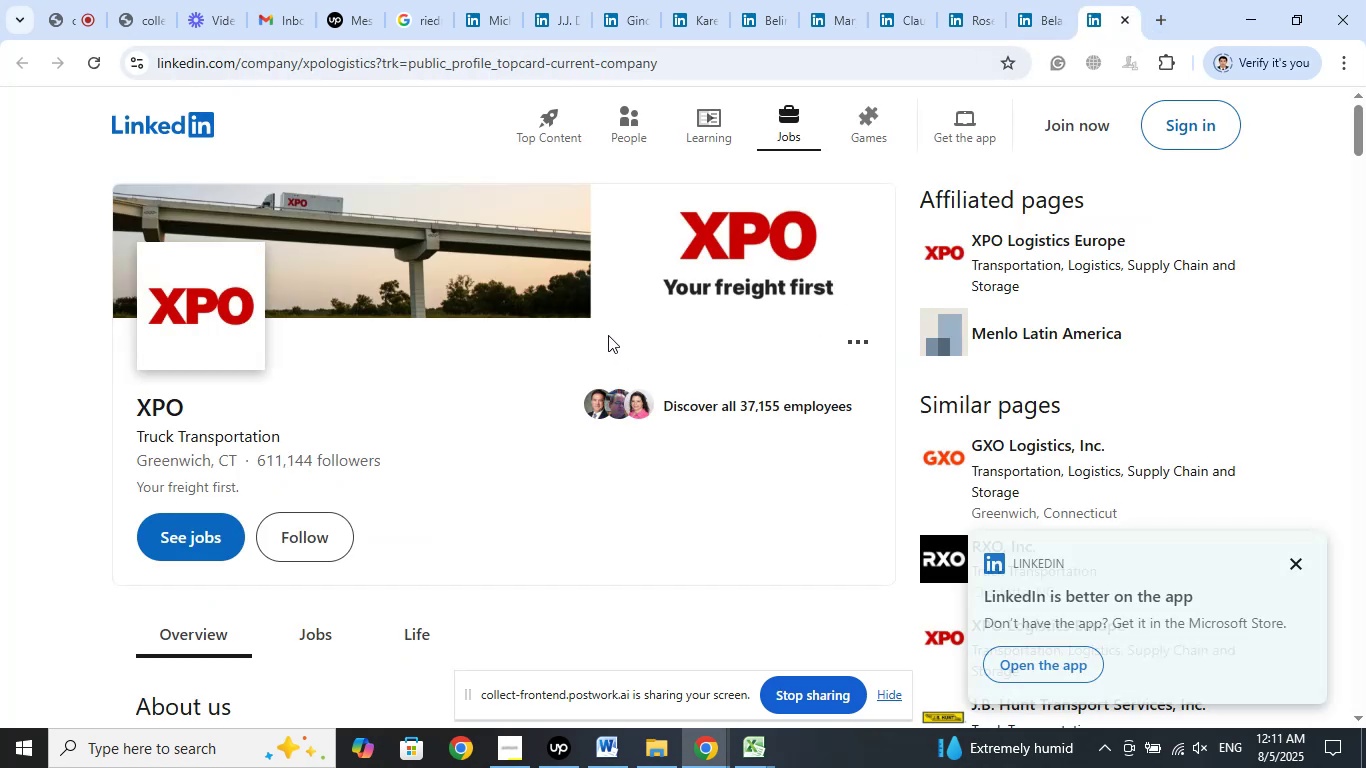 
scroll: coordinate [545, 329], scroll_direction: down, amount: 6.0
 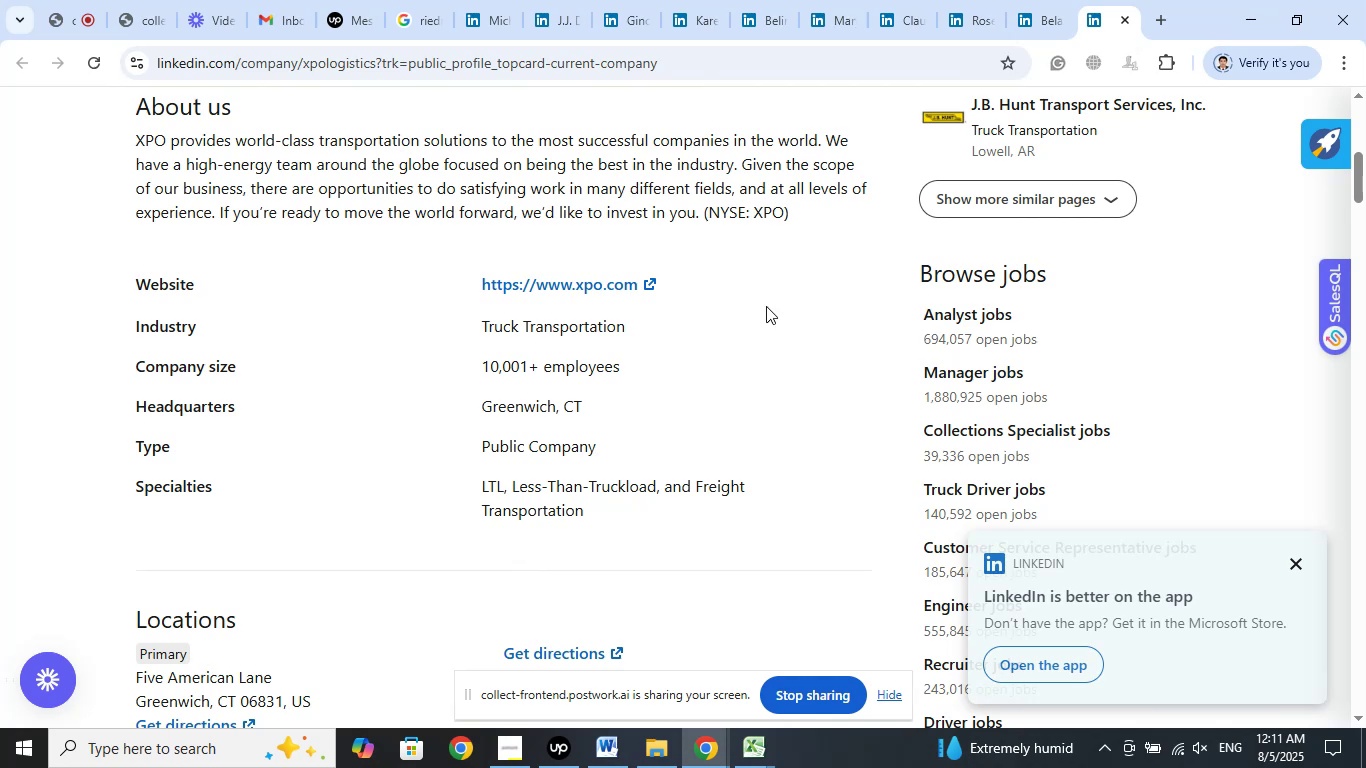 
left_click([1057, 0])
 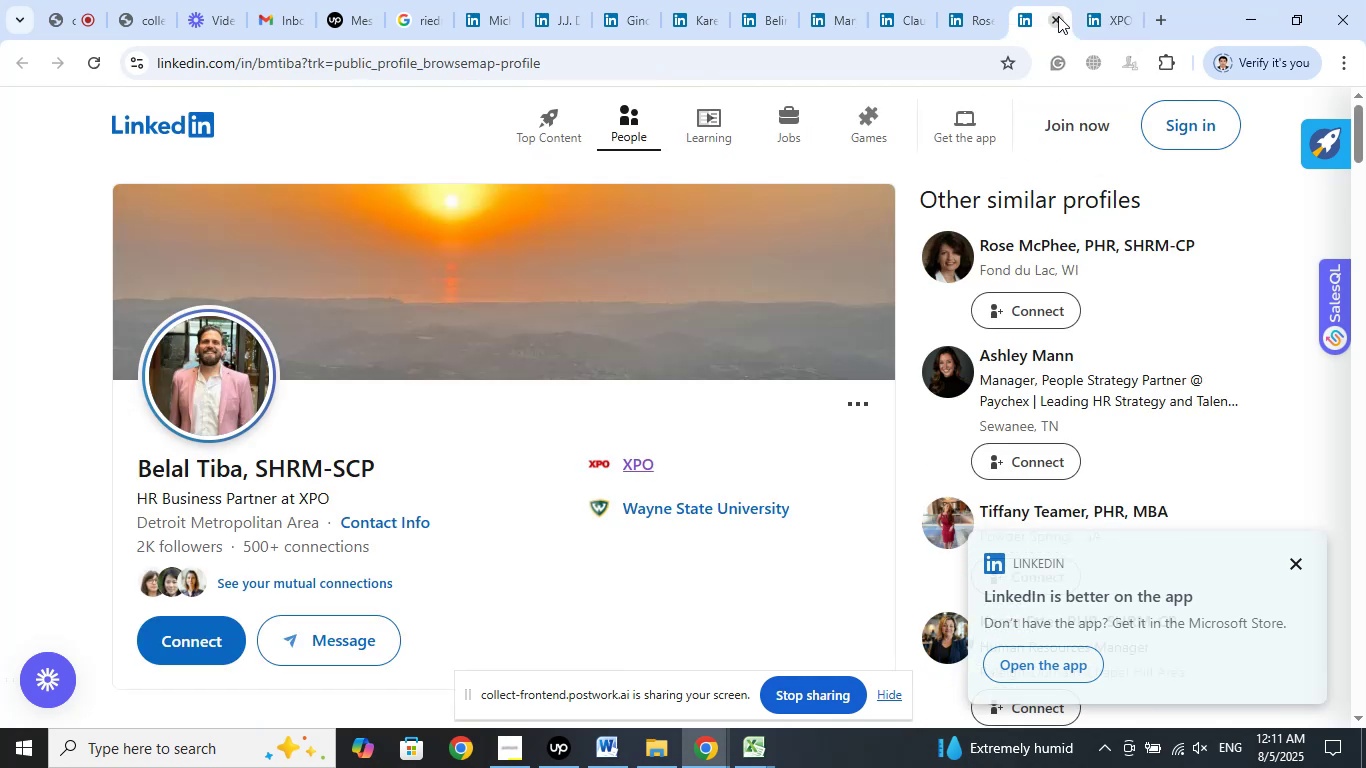 
left_click([1058, 16])
 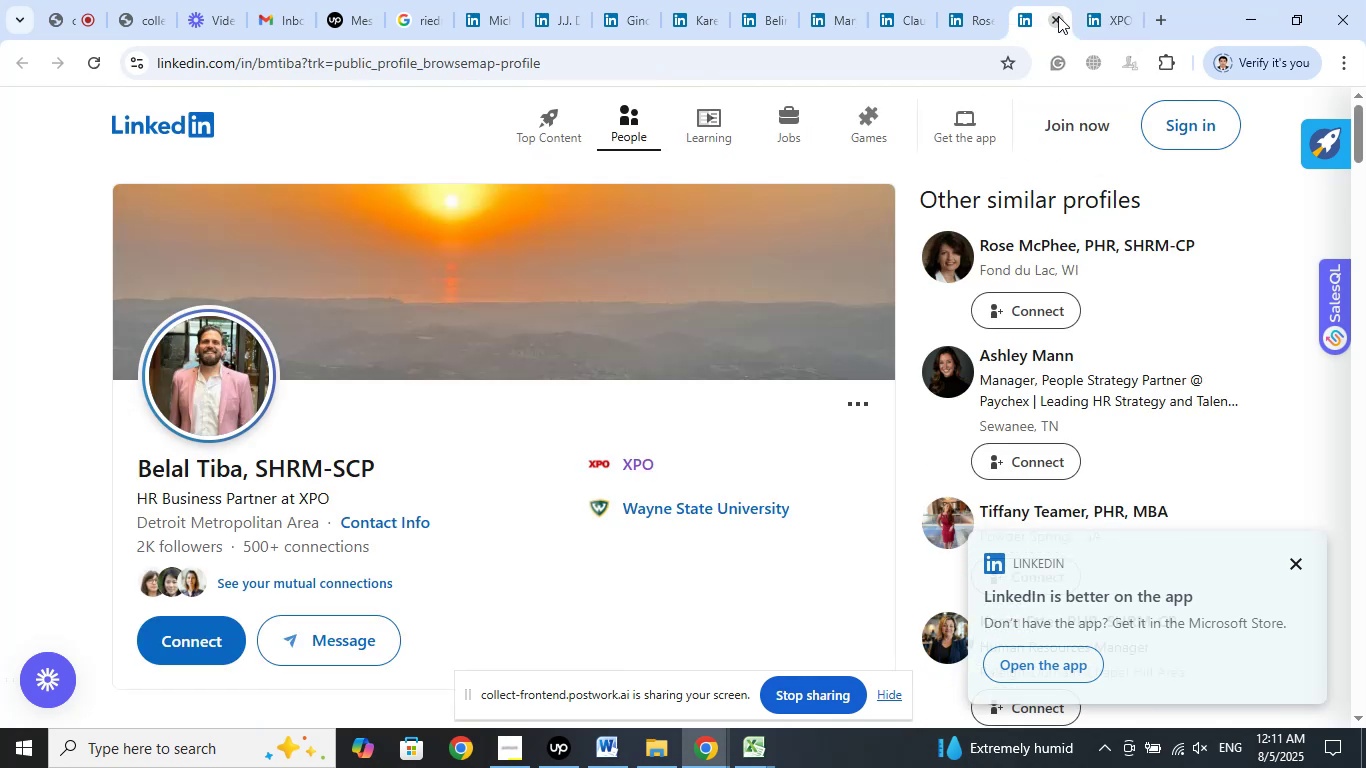 
left_click([1058, 16])
 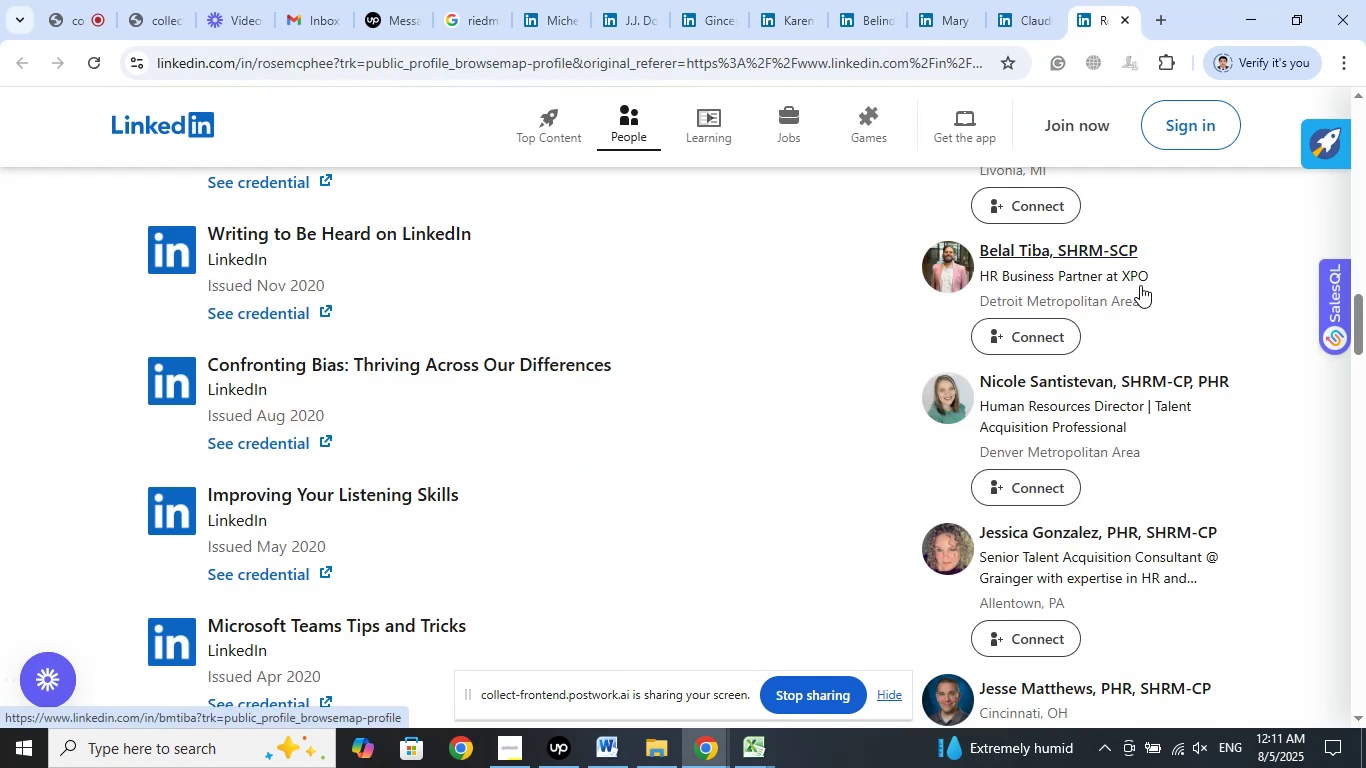 
scroll: coordinate [1191, 268], scroll_direction: down, amount: 1.0
 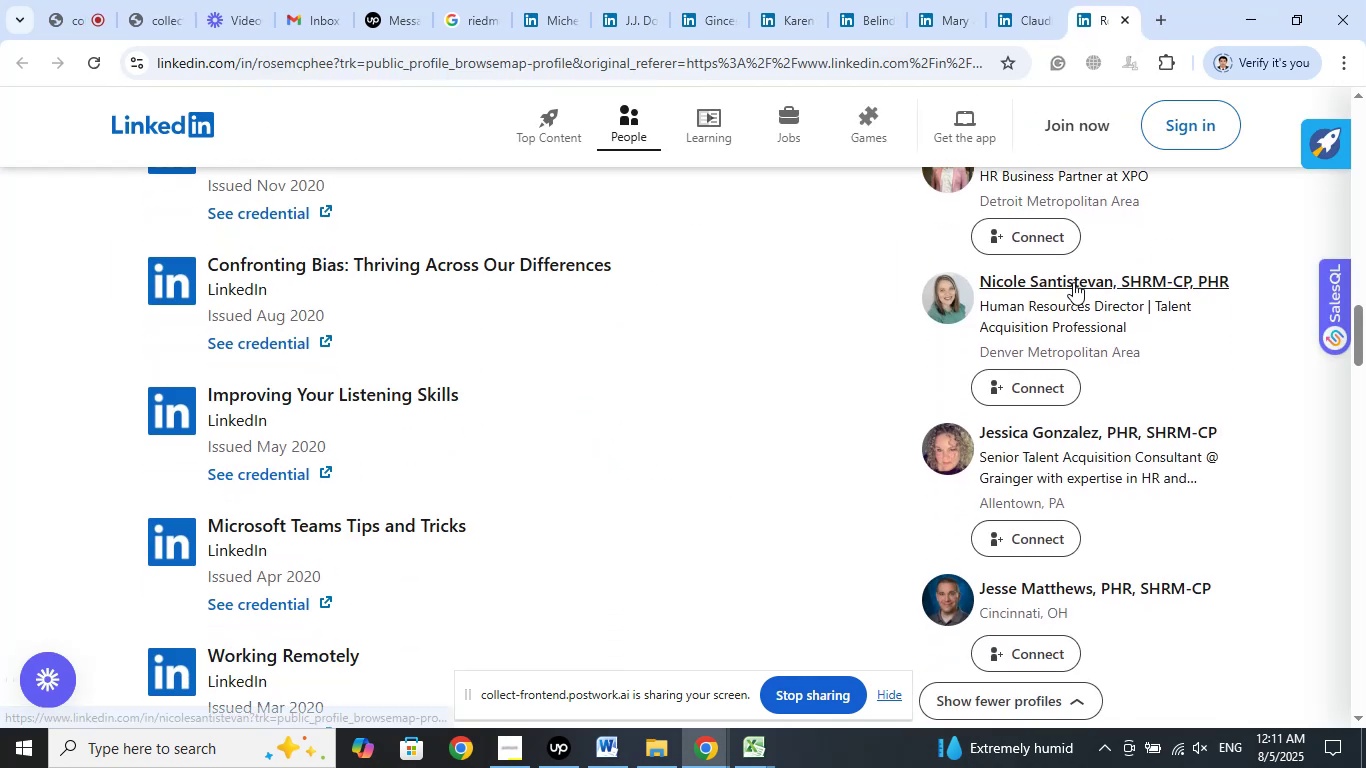 
right_click([1075, 281])
 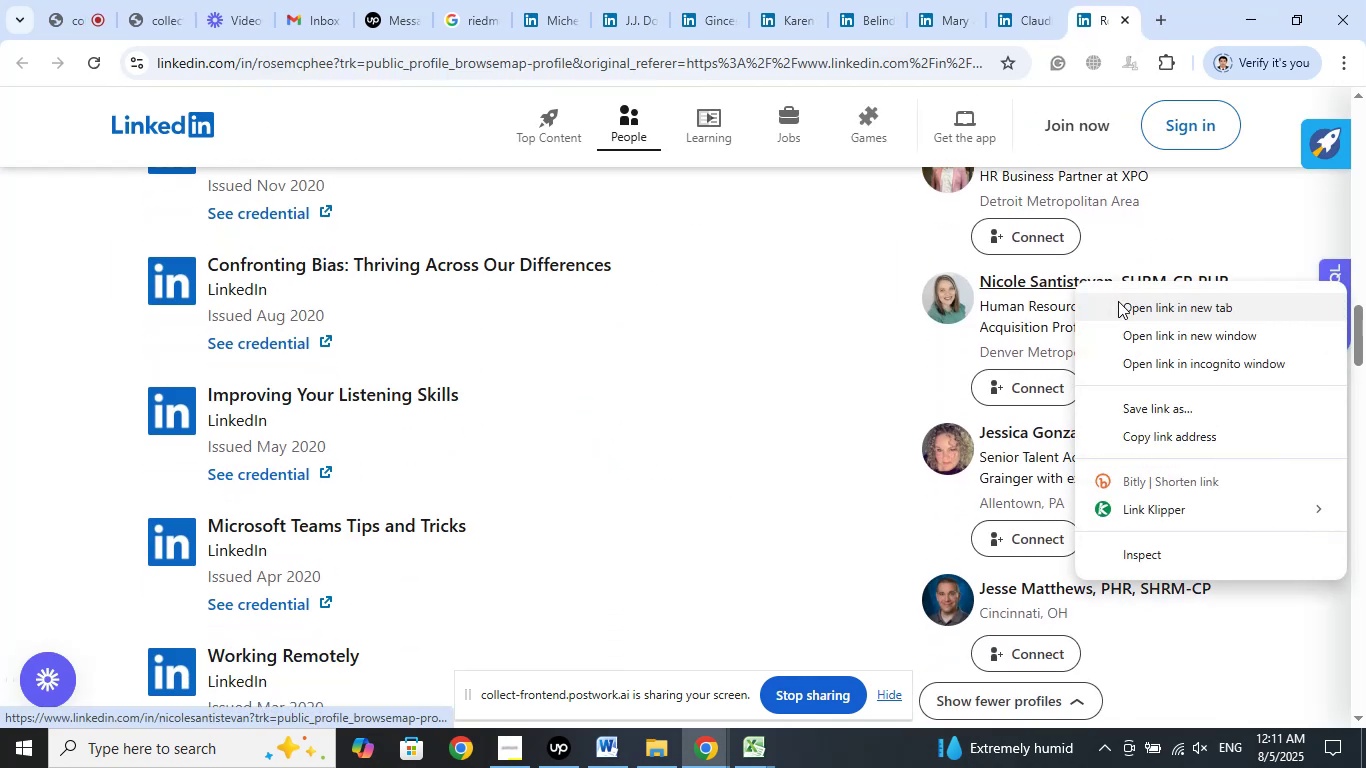 
left_click([1118, 301])
 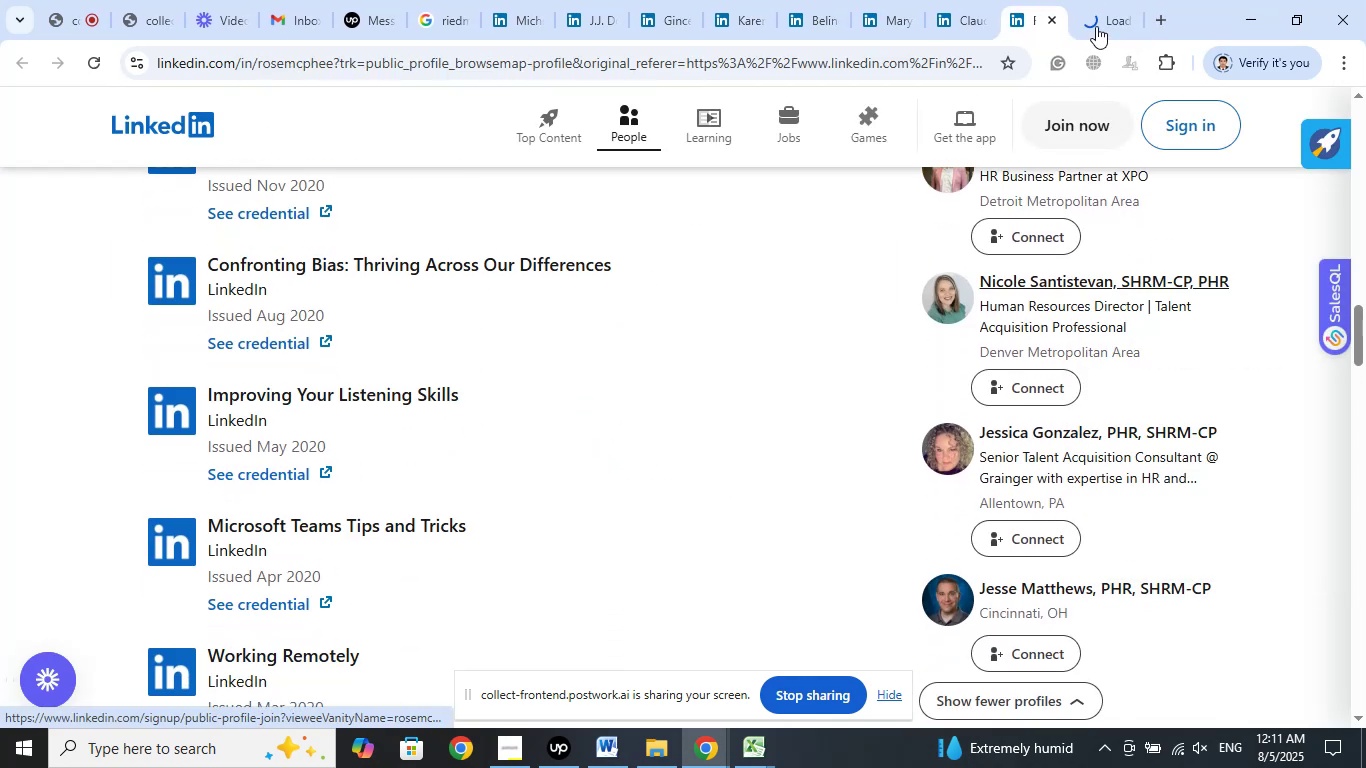 
left_click([1099, 9])
 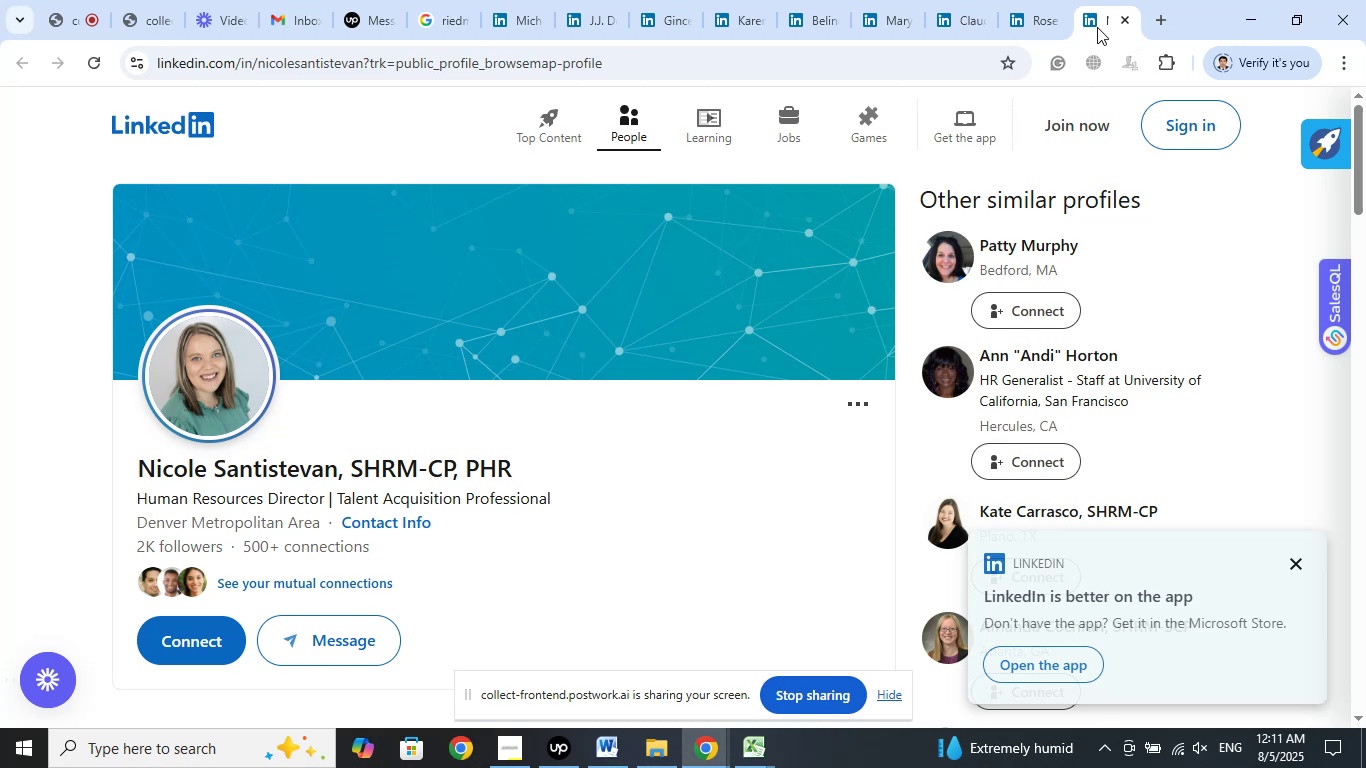 
wait(43.09)
 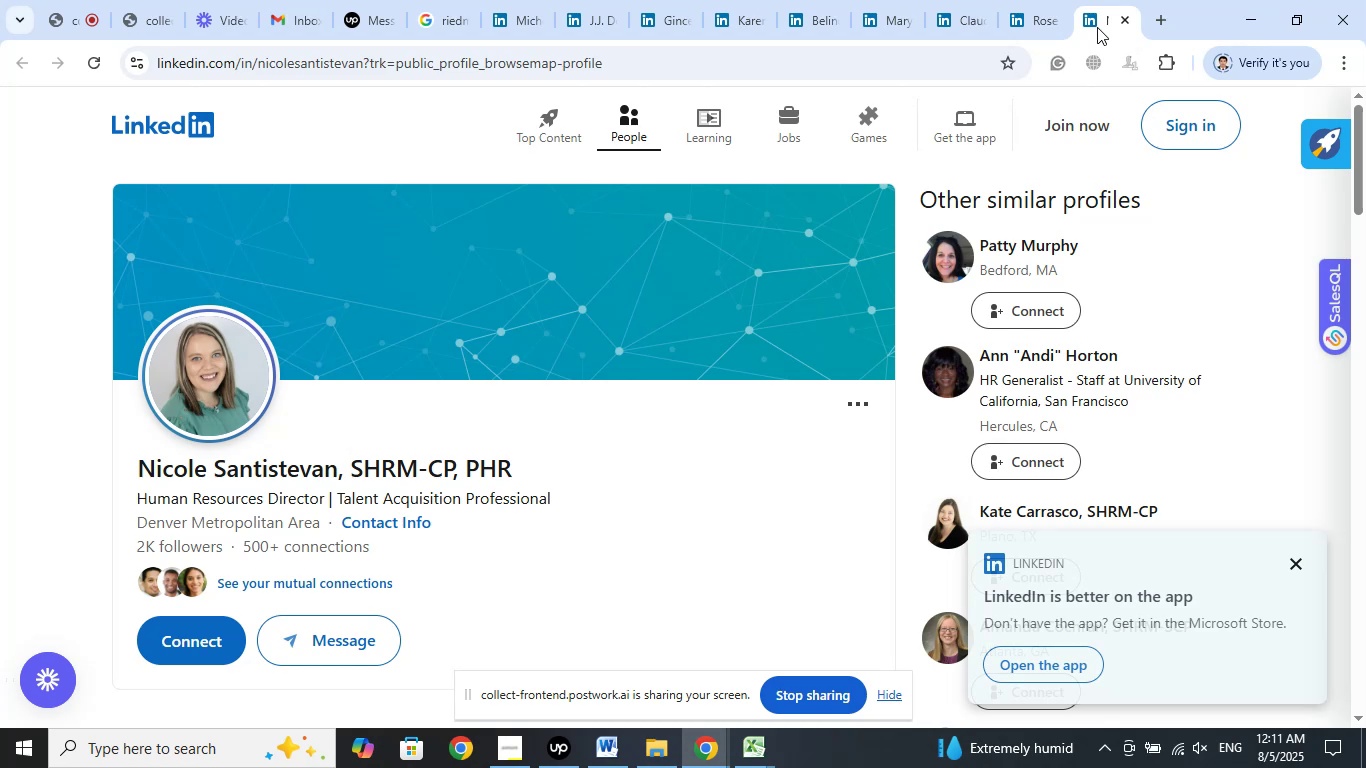 
scroll: coordinate [746, 449], scroll_direction: down, amount: 5.0
 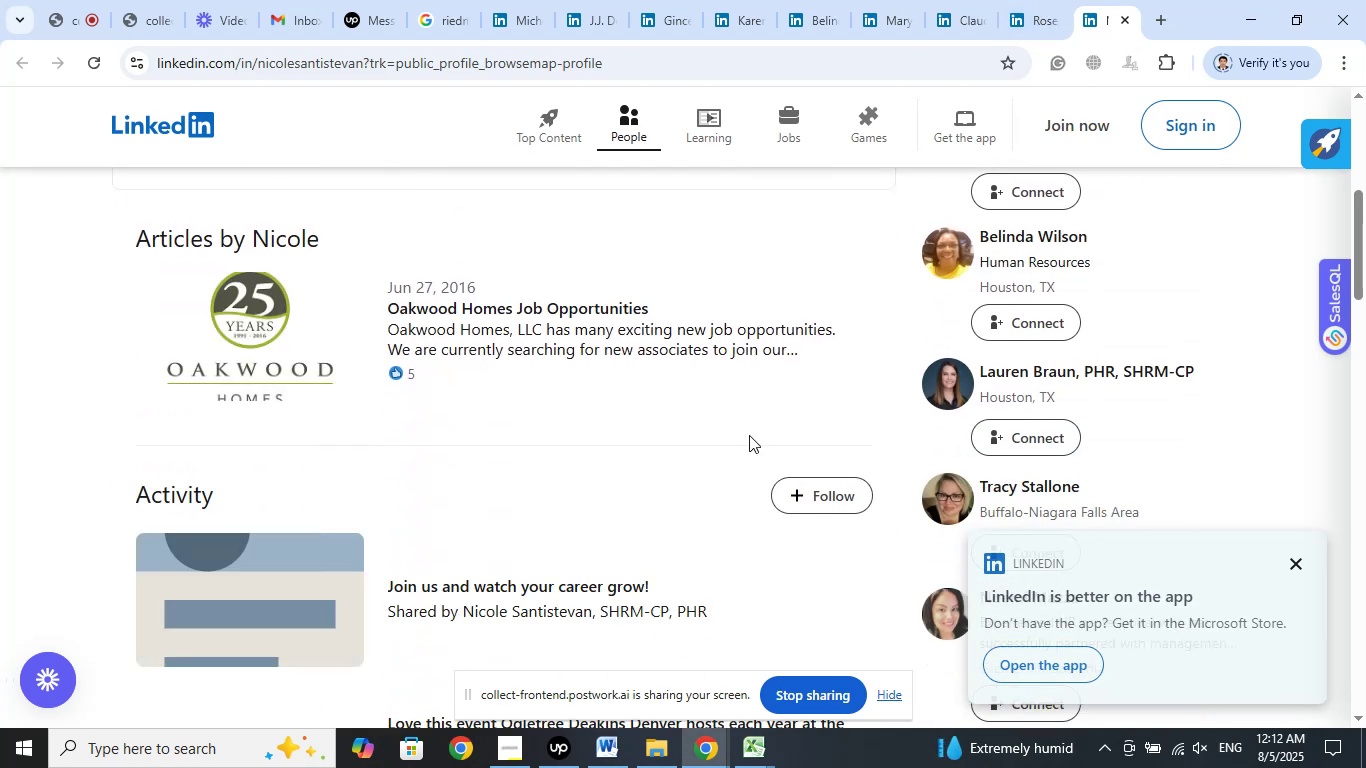 
scroll: coordinate [749, 435], scroll_direction: up, amount: 3.0
 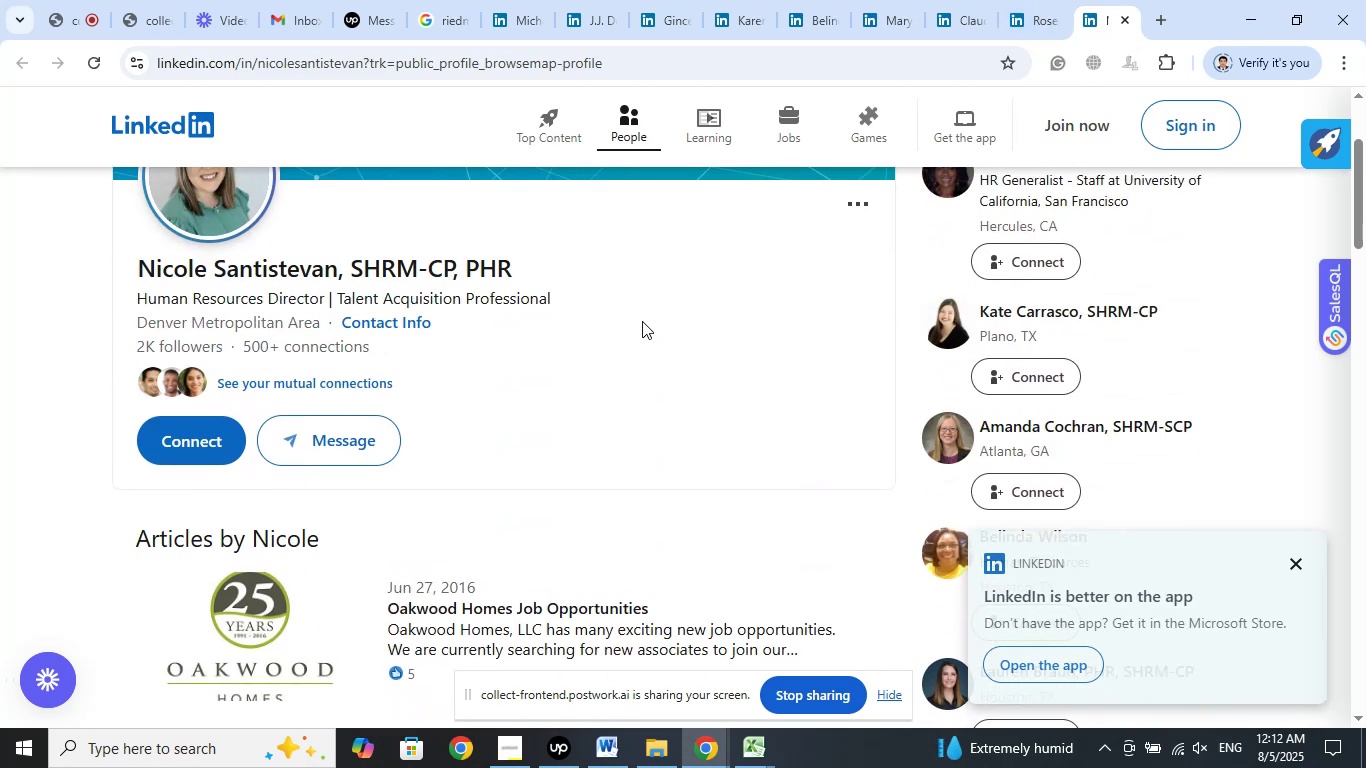 
scroll: coordinate [719, 306], scroll_direction: down, amount: 3.0
 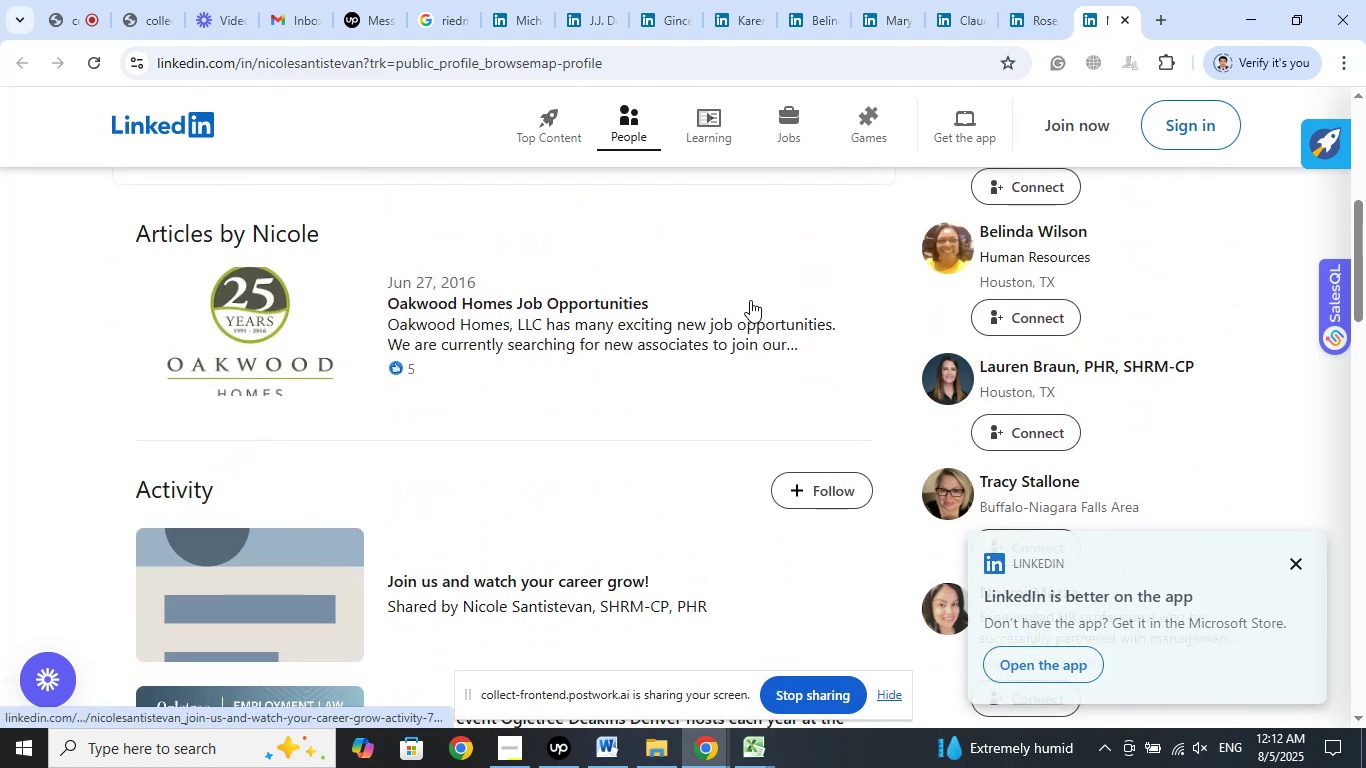 
scroll: coordinate [751, 299], scroll_direction: up, amount: 3.0
 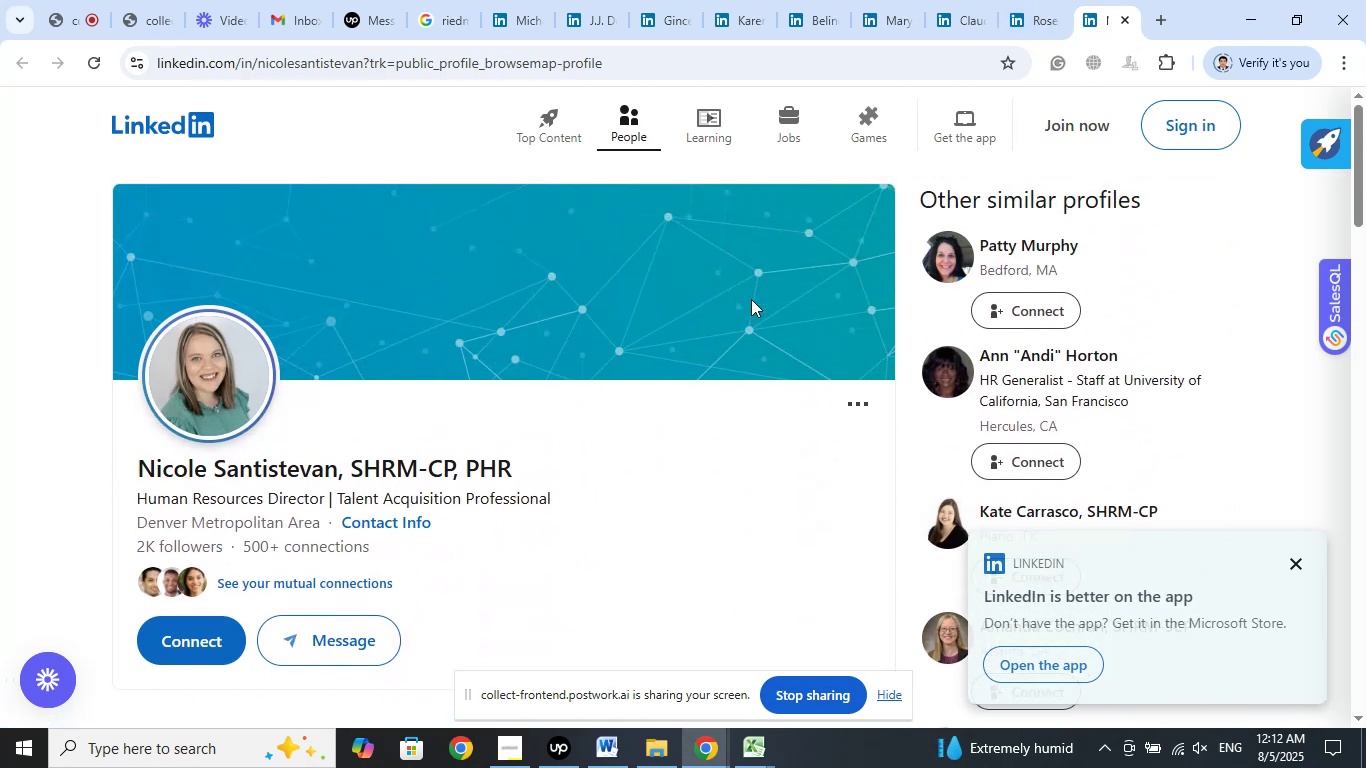 
scroll: coordinate [722, 291], scroll_direction: down, amount: 16.0
 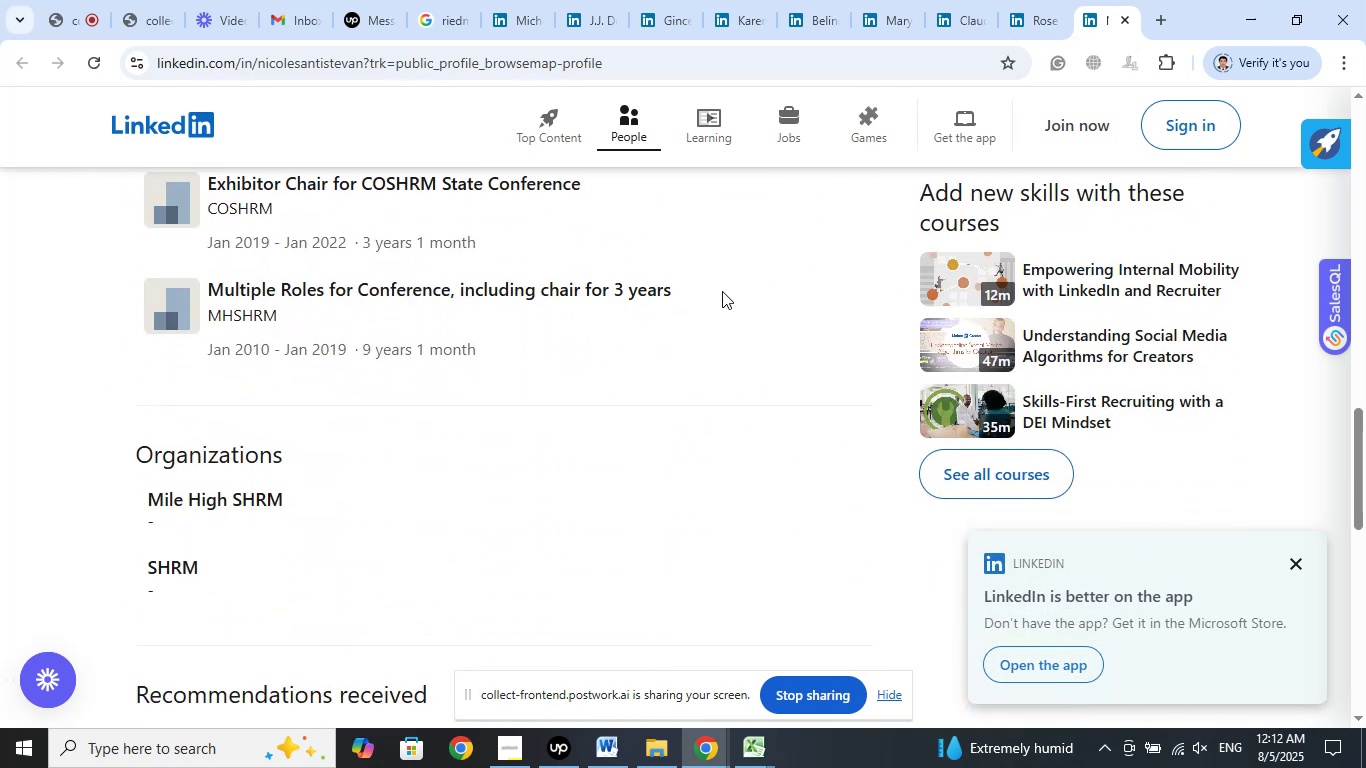 
scroll: coordinate [722, 291], scroll_direction: up, amount: 1.0
 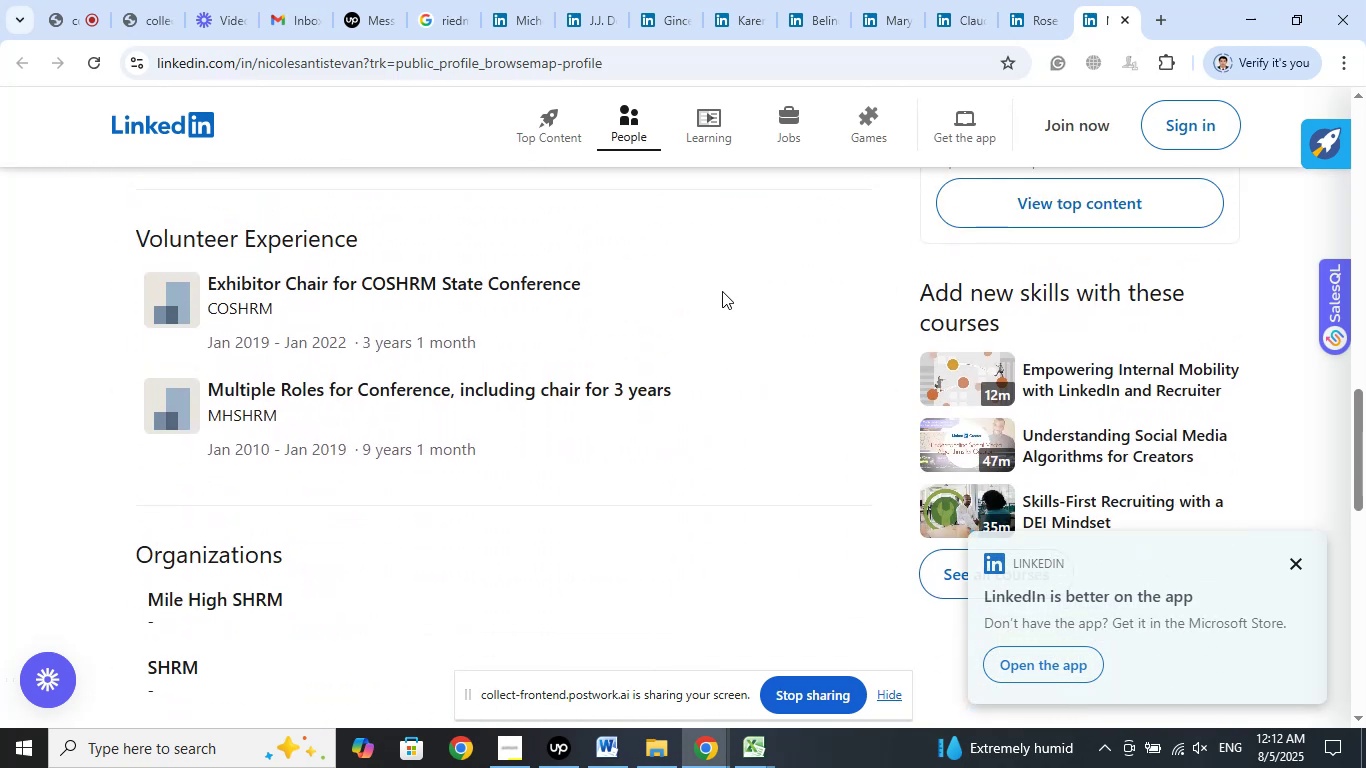 
scroll: coordinate [722, 291], scroll_direction: down, amount: 2.0
 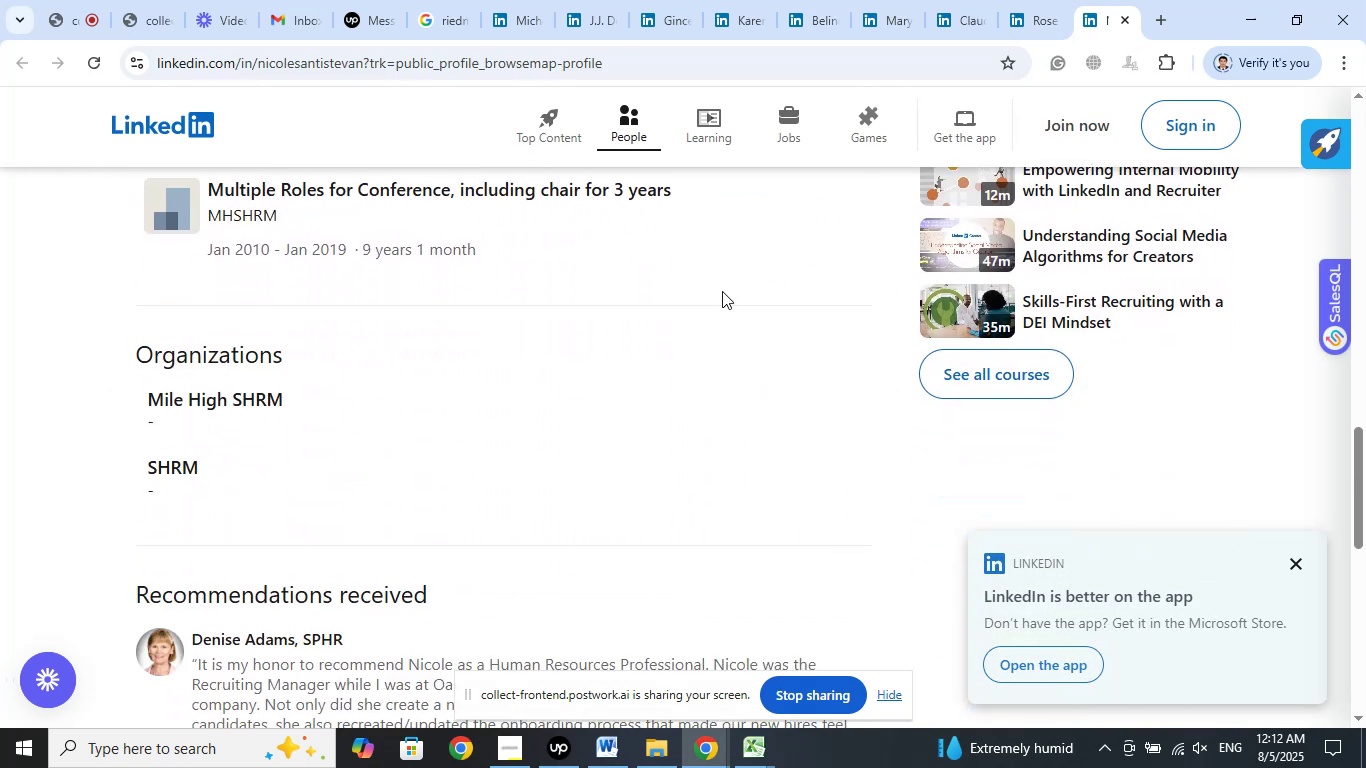 
scroll: coordinate [692, 298], scroll_direction: up, amount: 13.0
 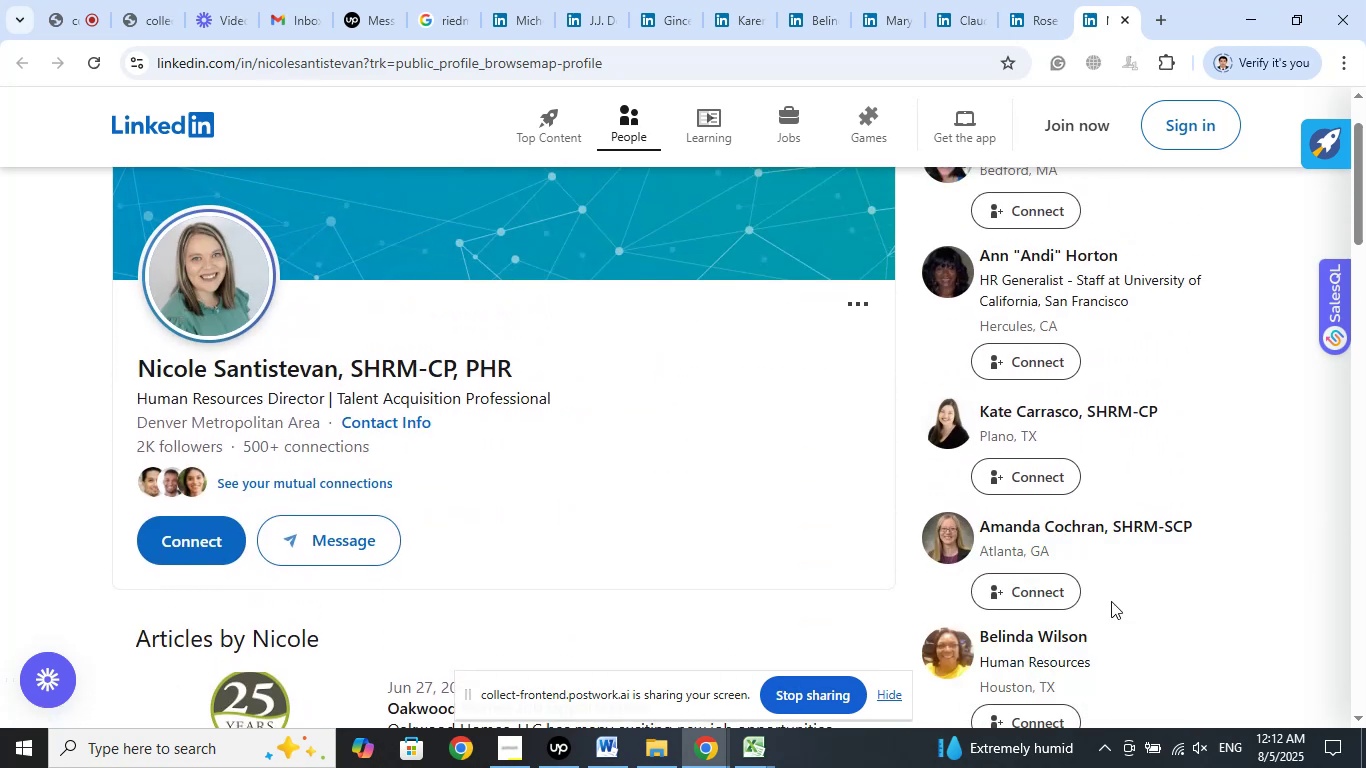 
wait(8.58)
 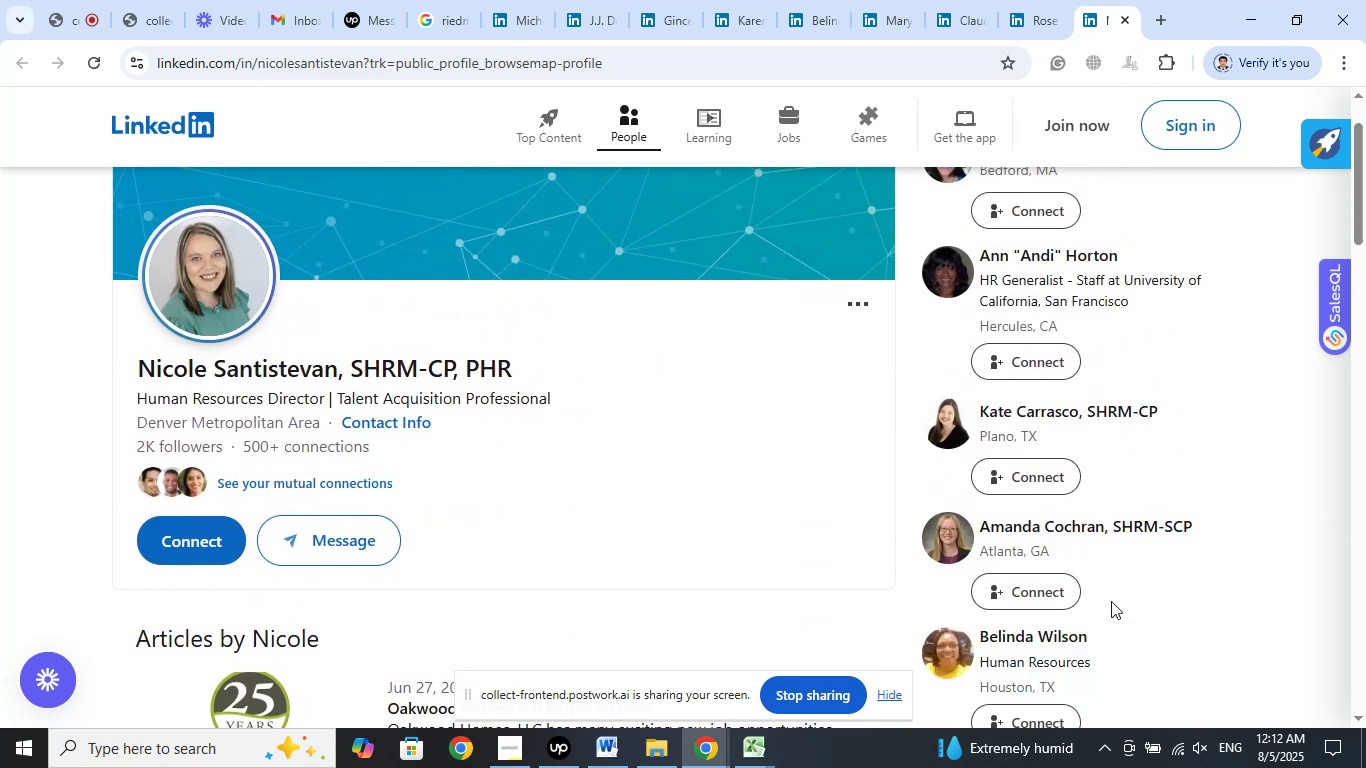 
left_click([367, 389])
 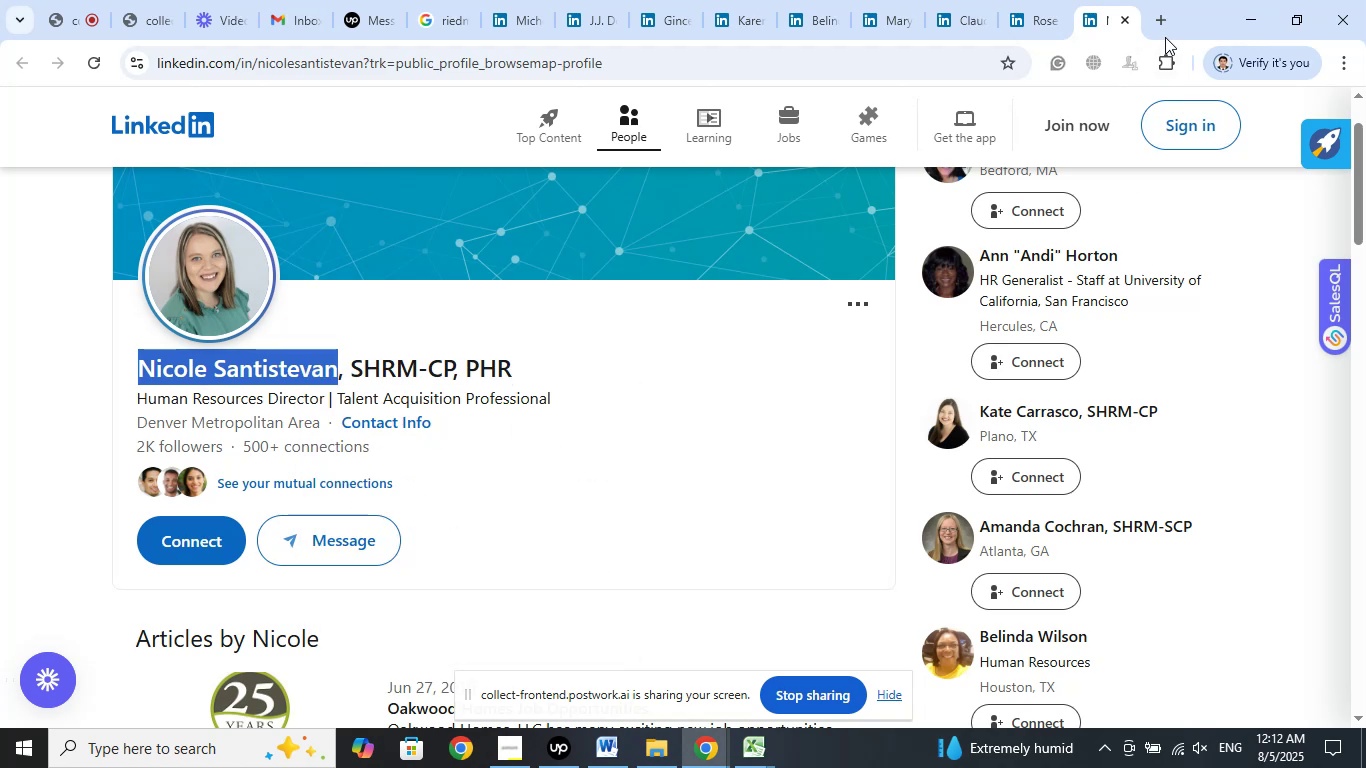 
left_click([1157, 27])
 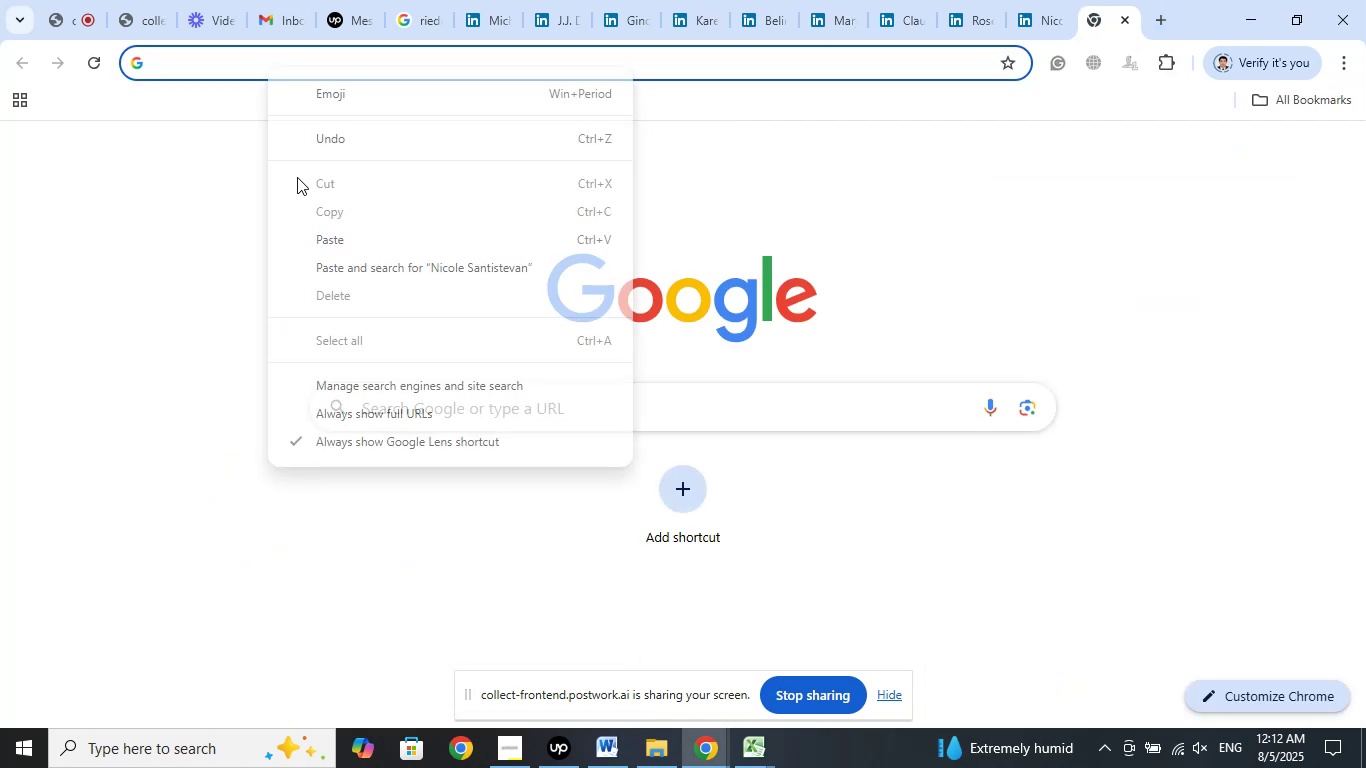 
left_click([314, 236])
 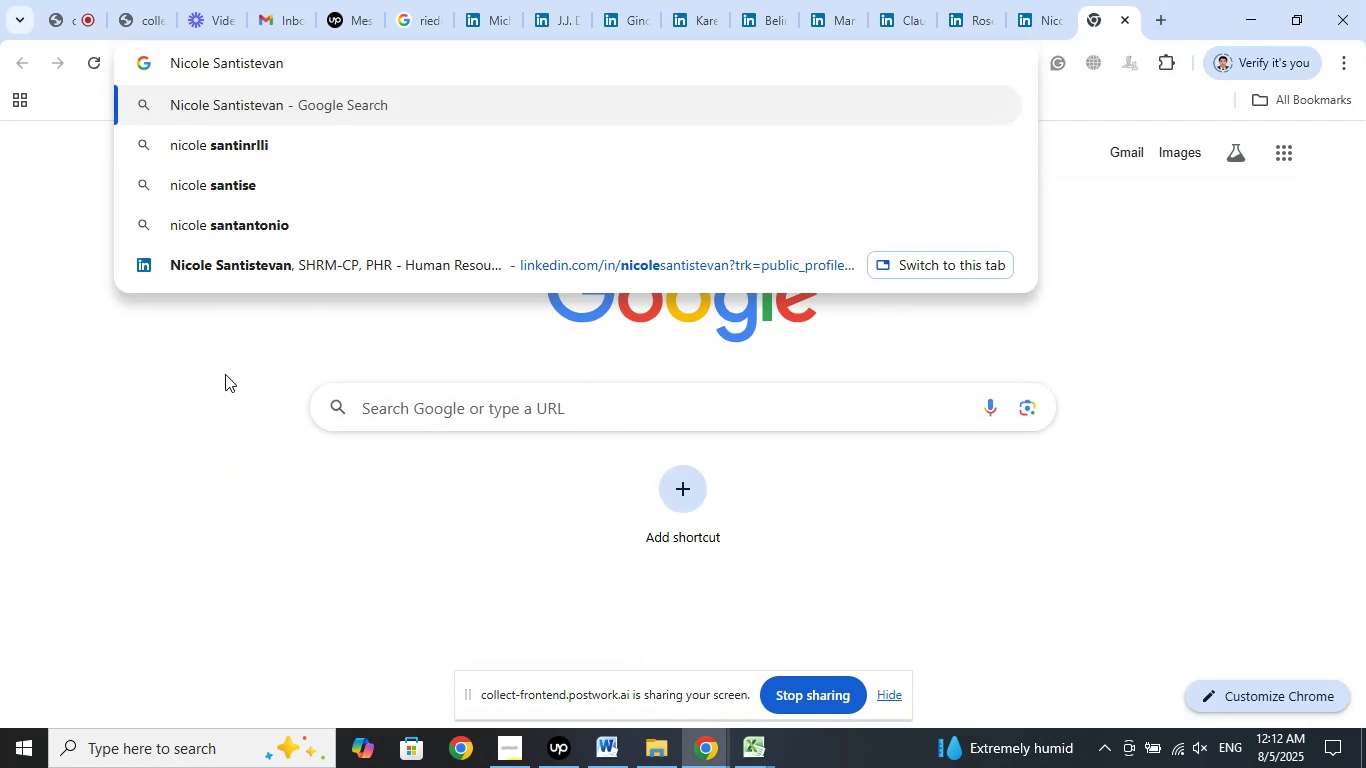 
key(Space)
 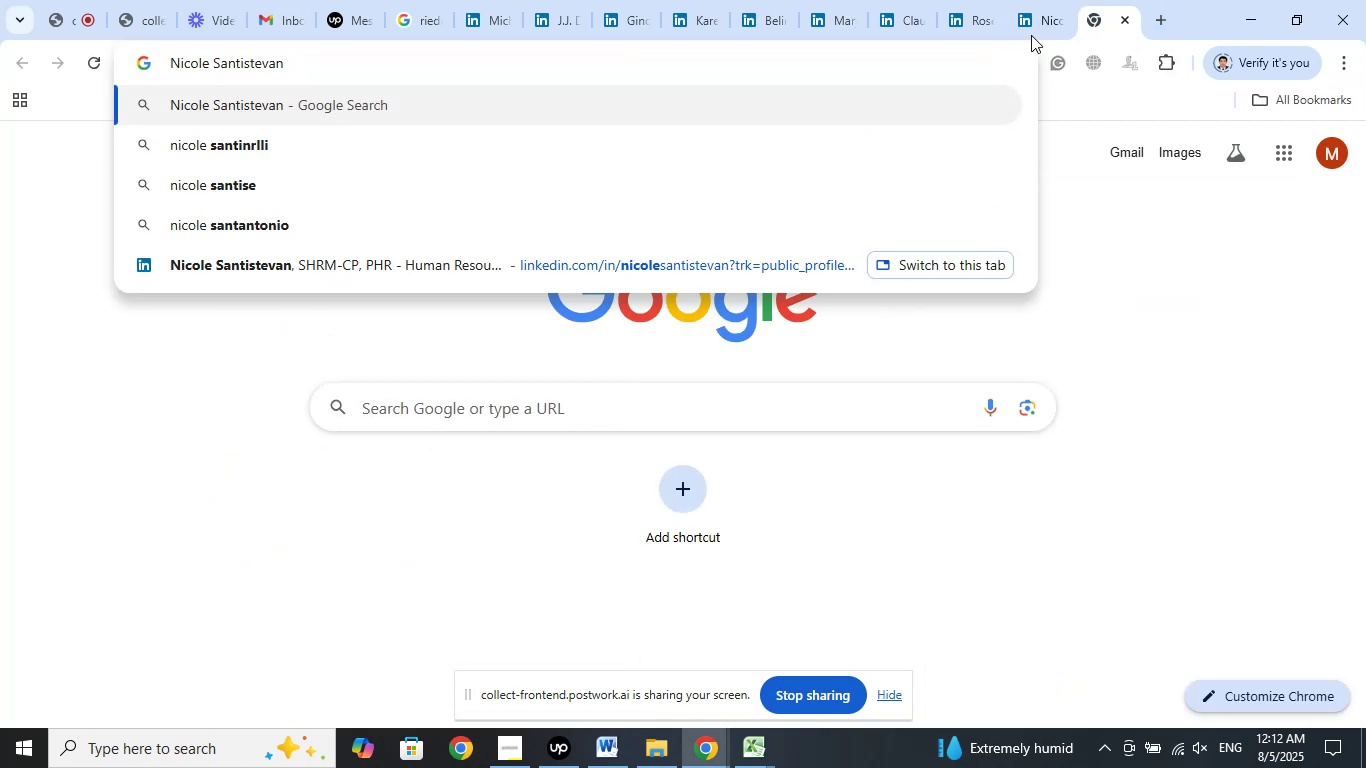 
left_click([1031, 25])
 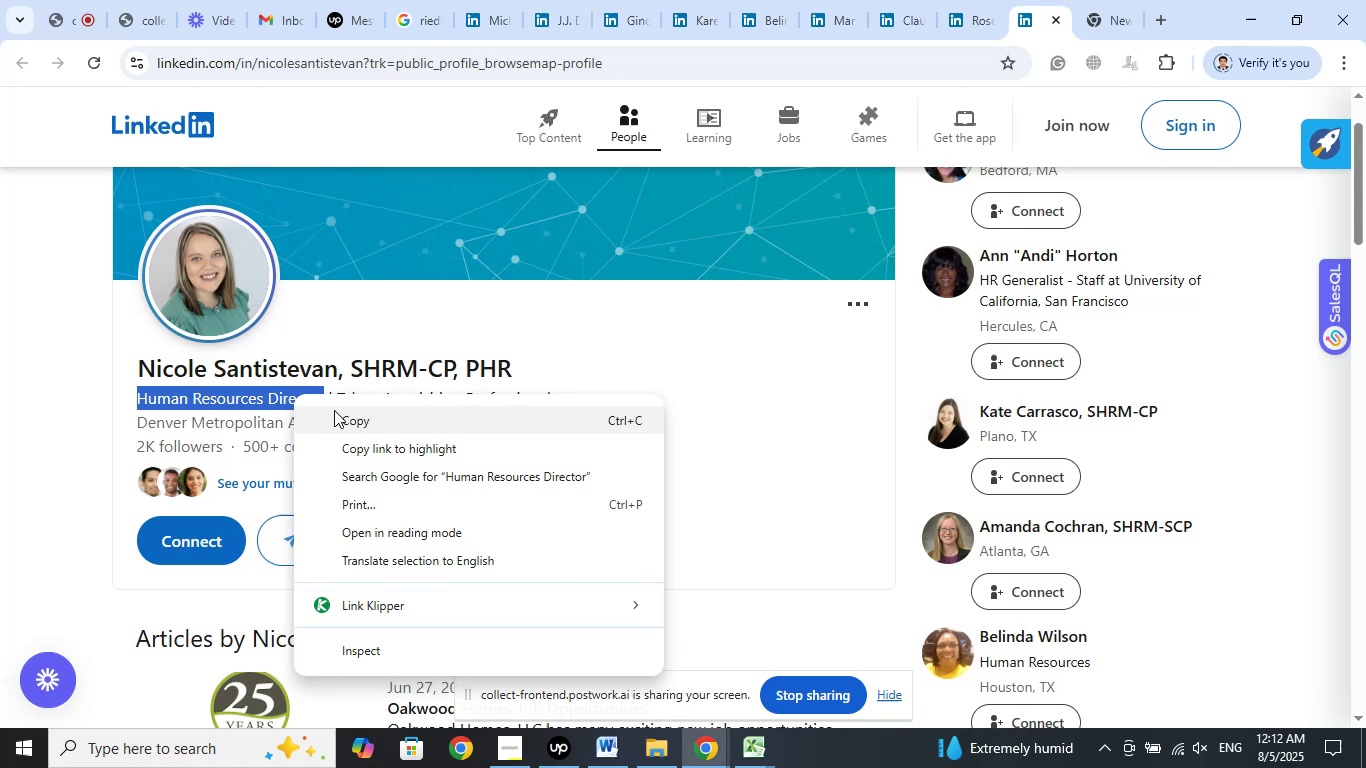 
wait(5.34)
 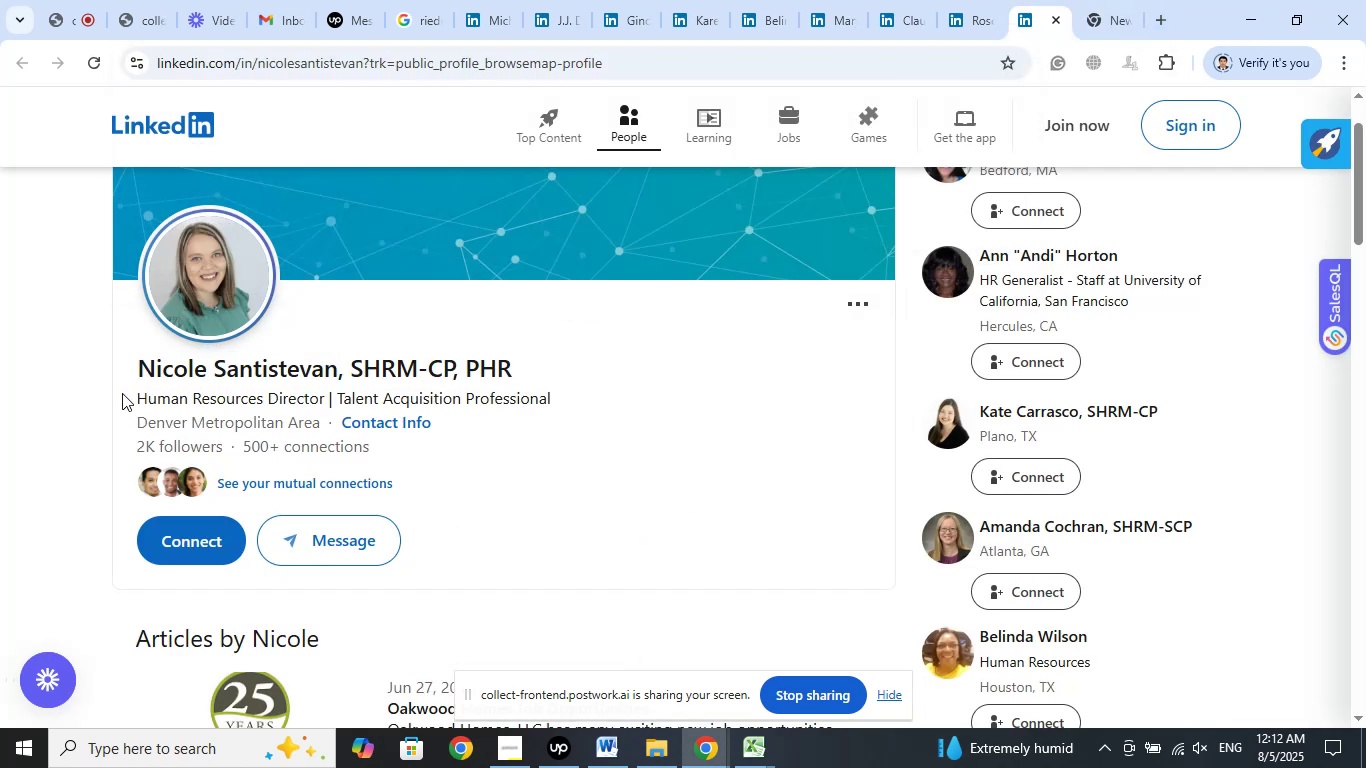 
left_click([1091, 0])
 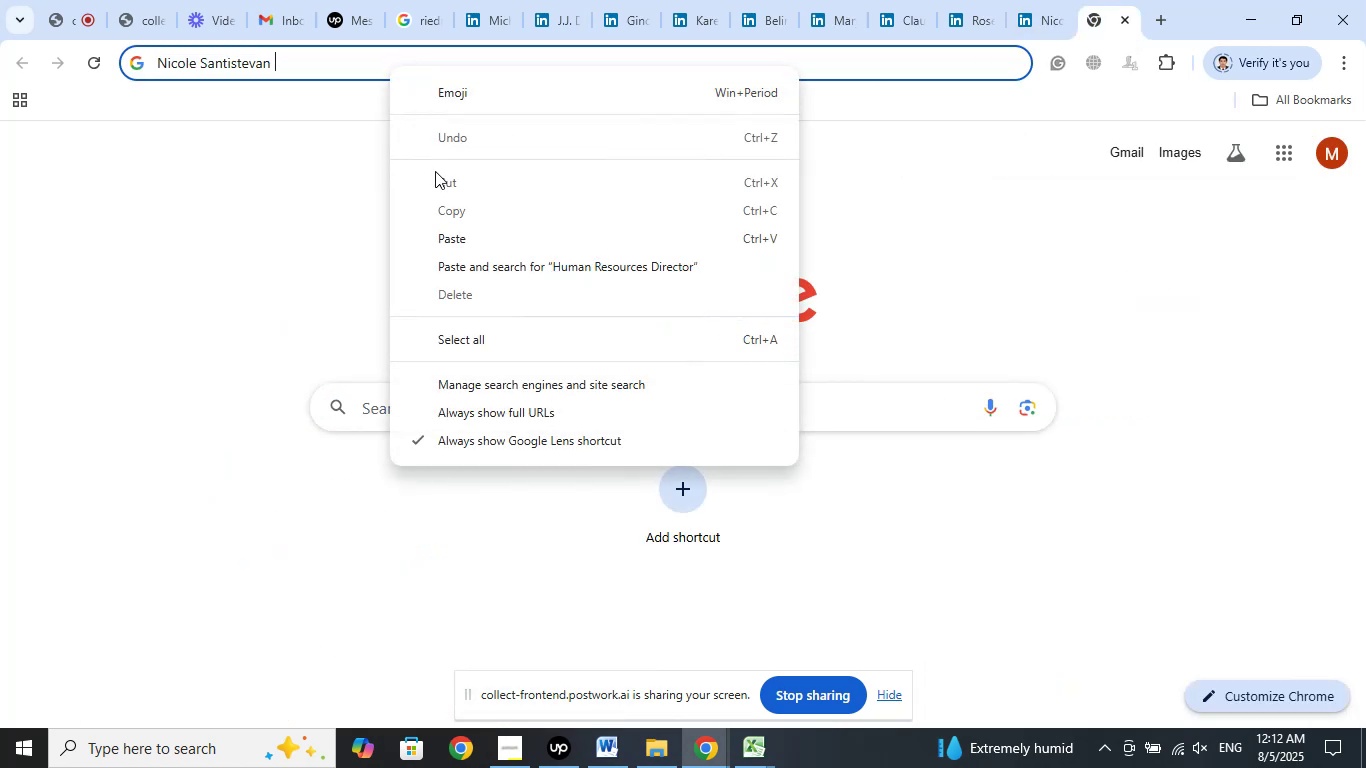 
left_click([453, 238])
 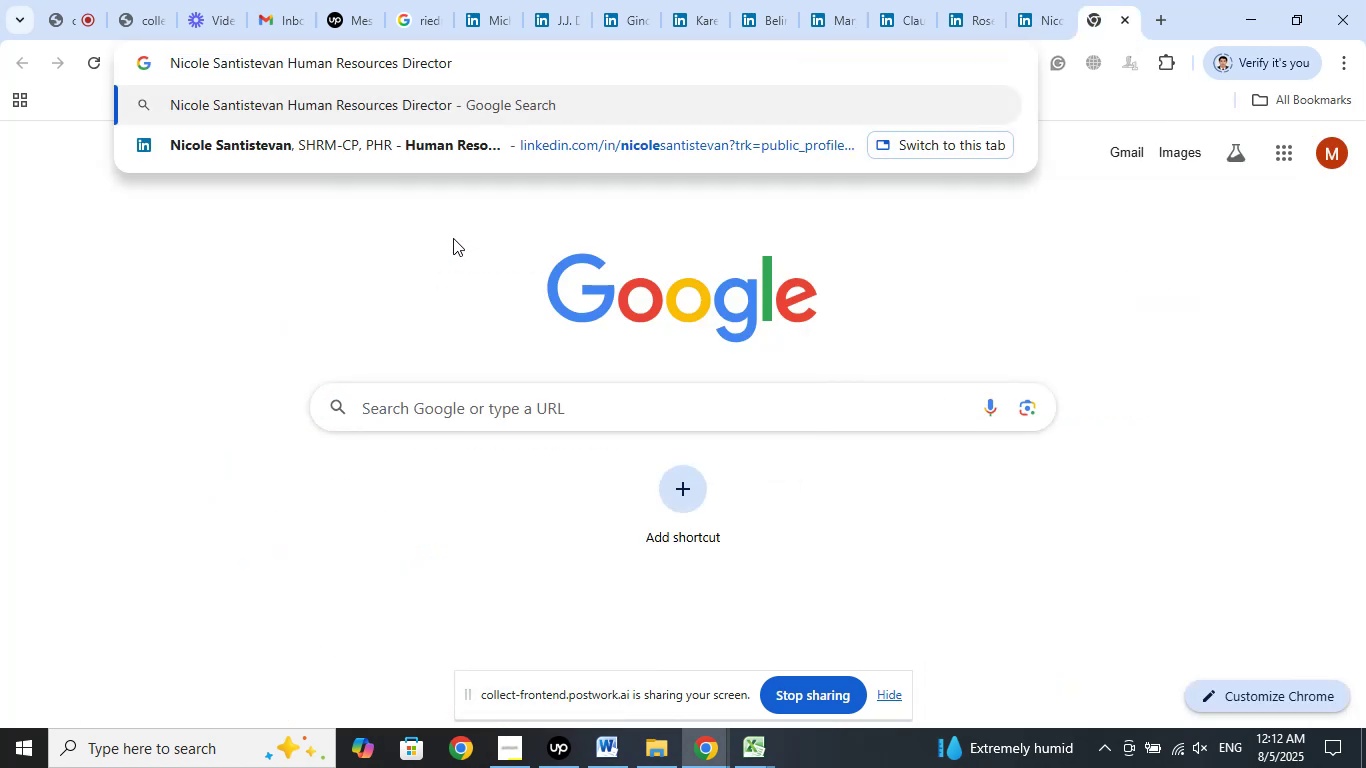 
key(Enter)
 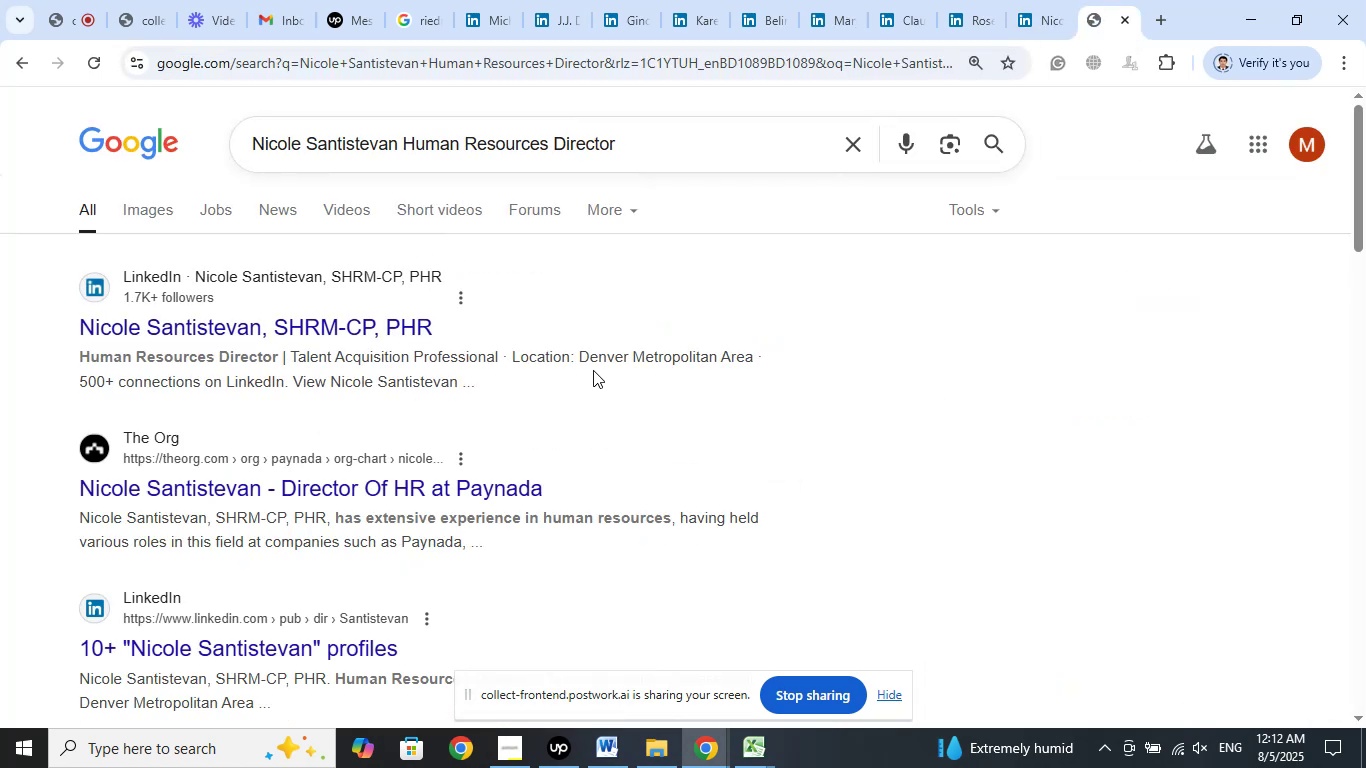 
wait(5.92)
 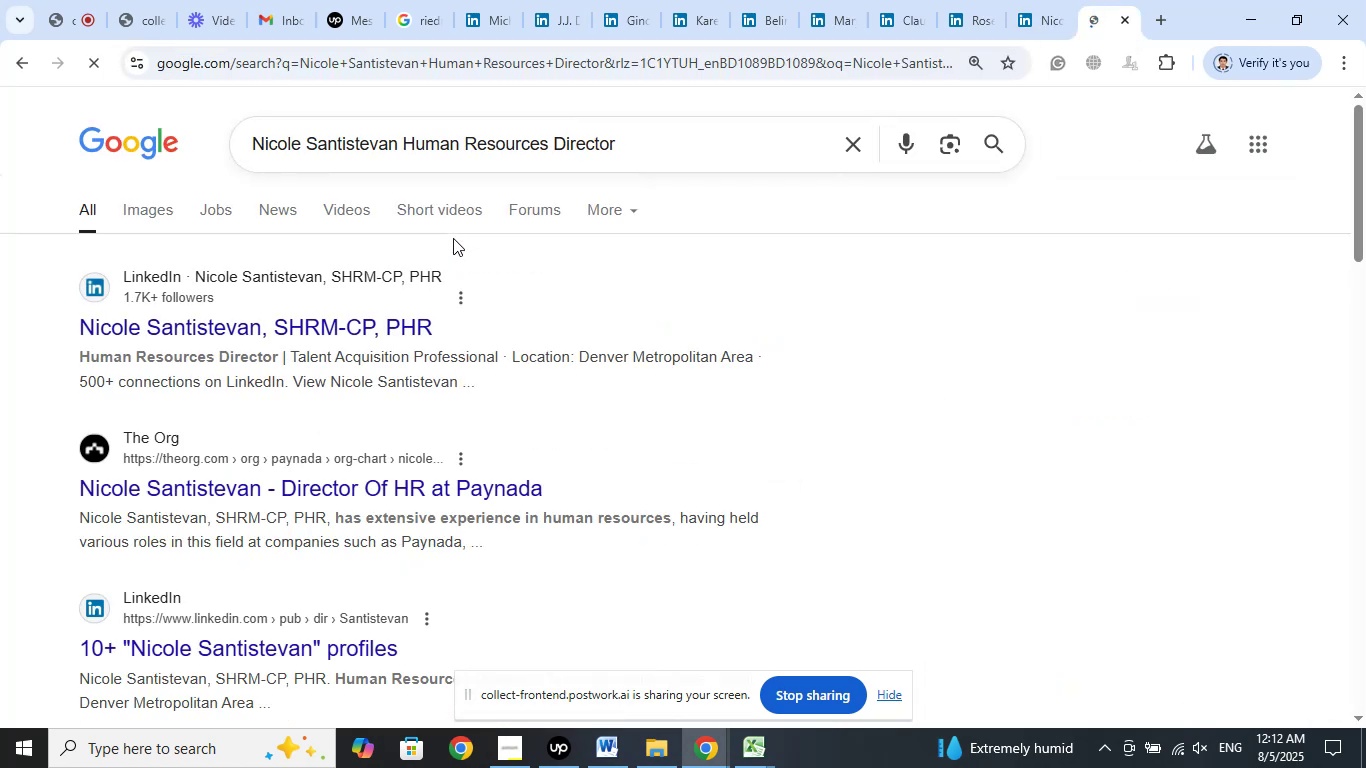 
scroll: coordinate [546, 410], scroll_direction: down, amount: 1.0
 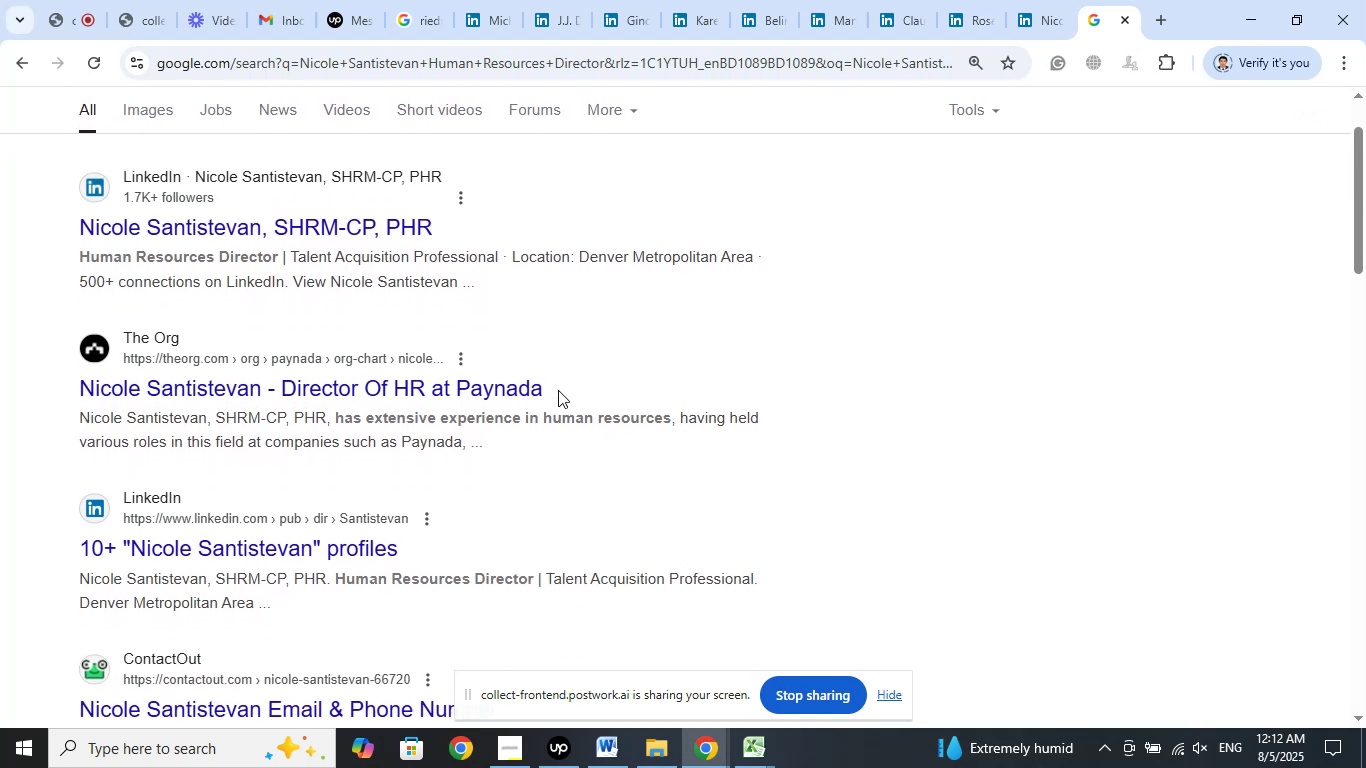 
wait(6.11)
 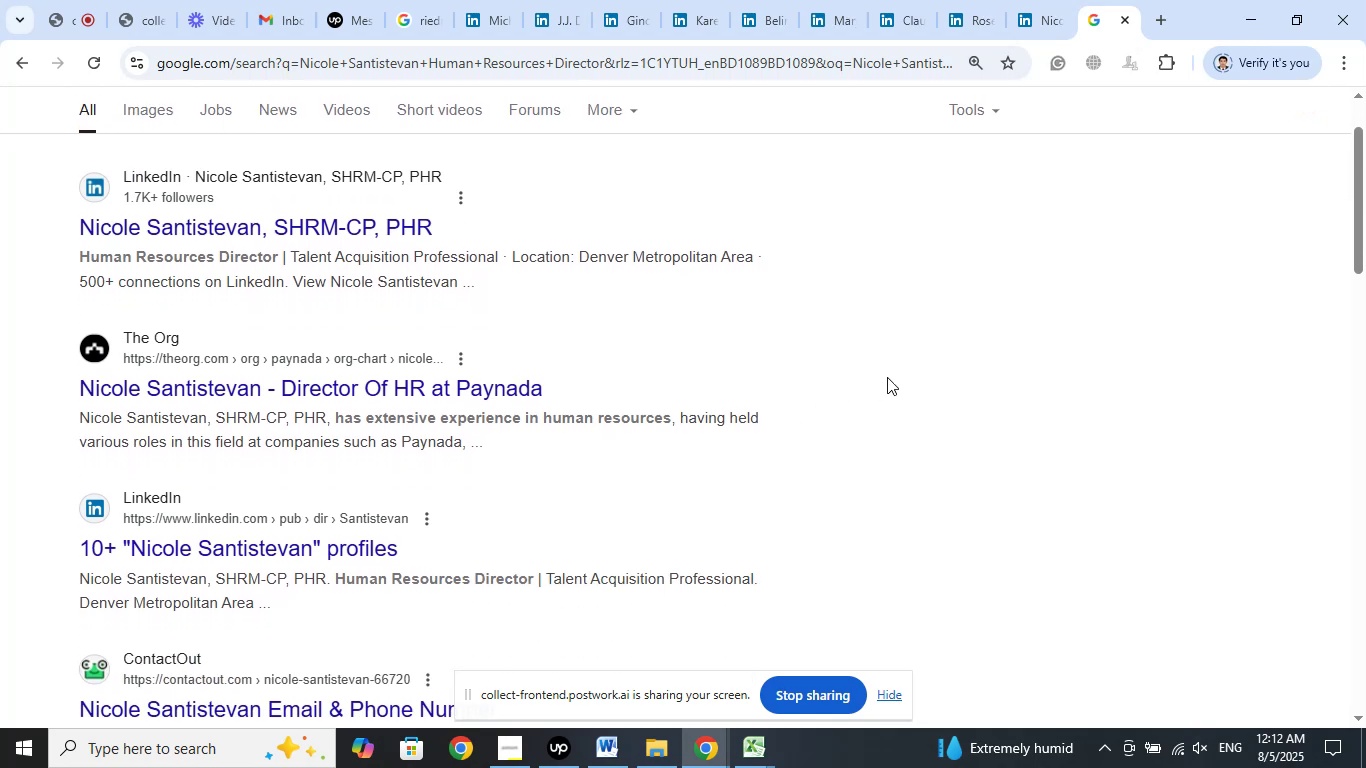 
scroll: coordinate [558, 390], scroll_direction: down, amount: 1.0
 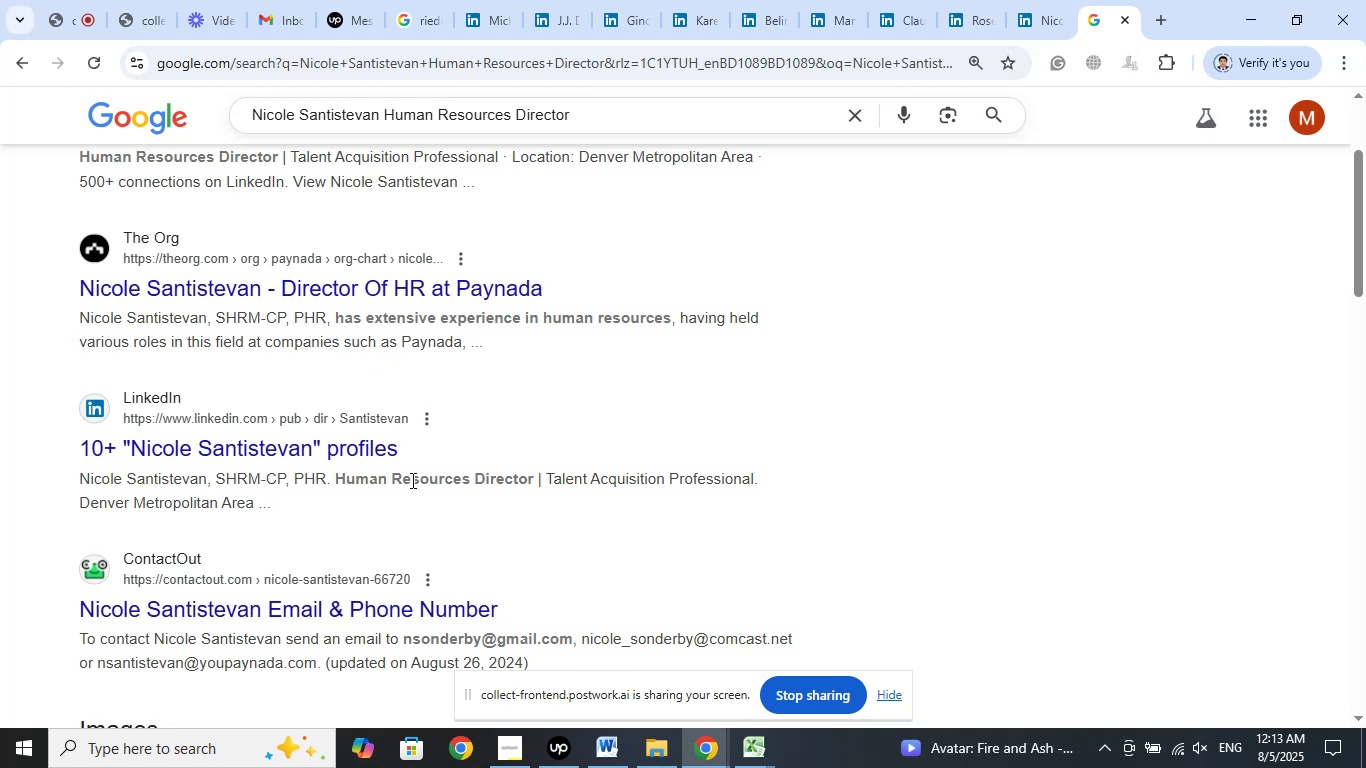 
wait(14.3)
 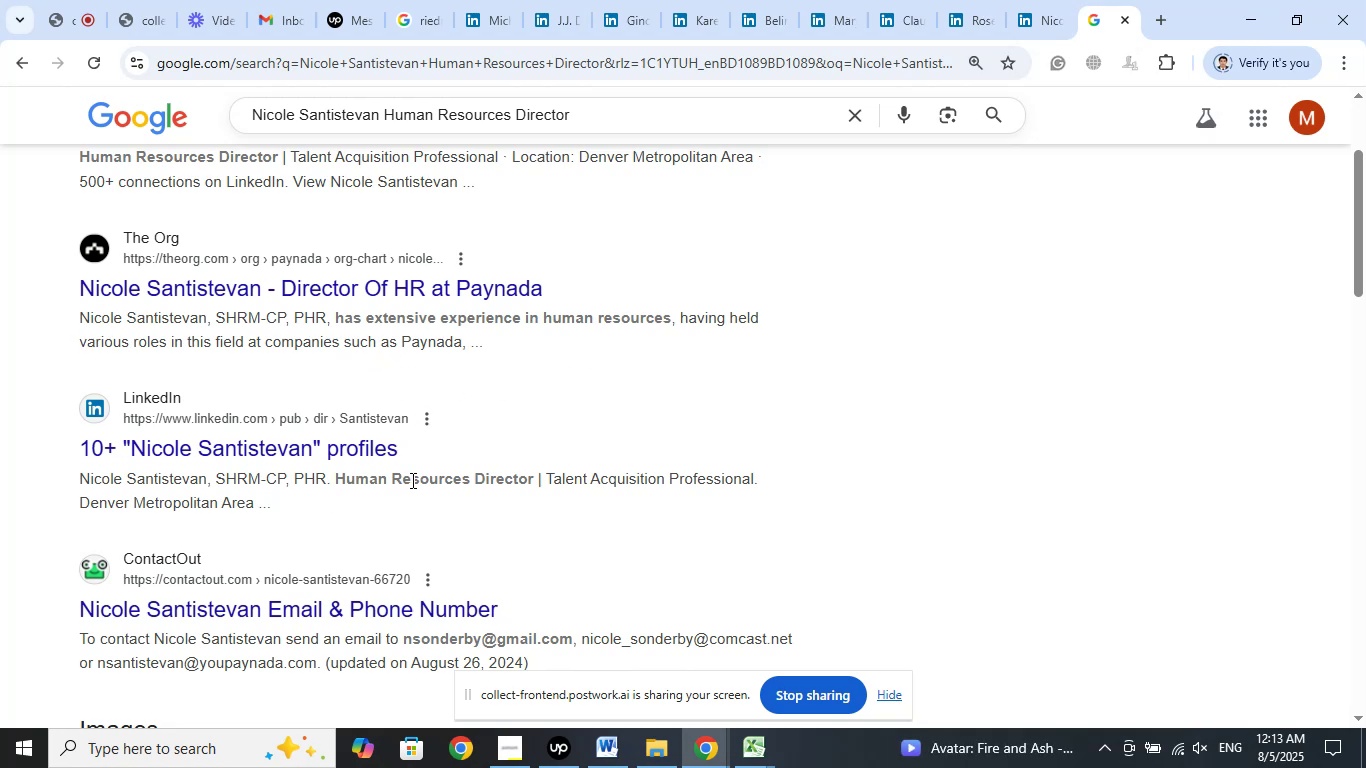 
left_click([1154, 9])
 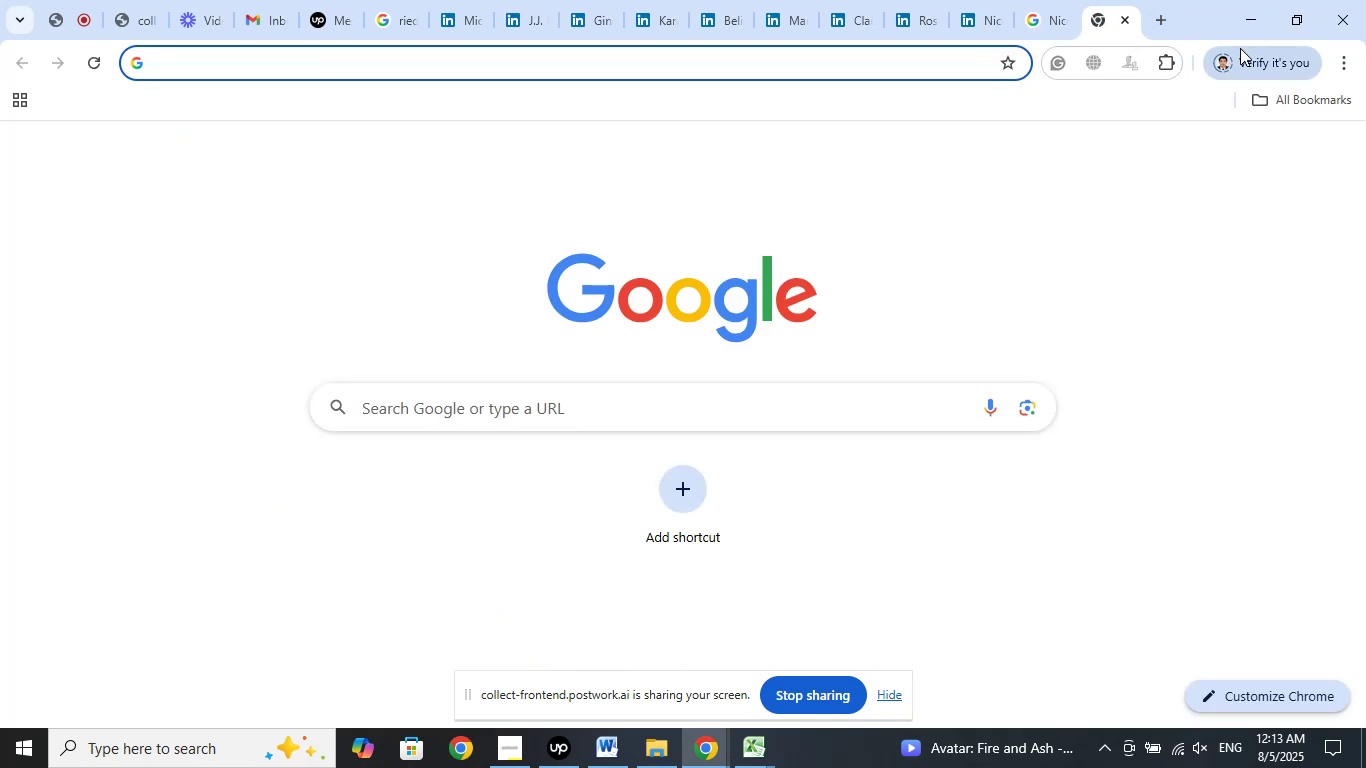 
type(paynada)
 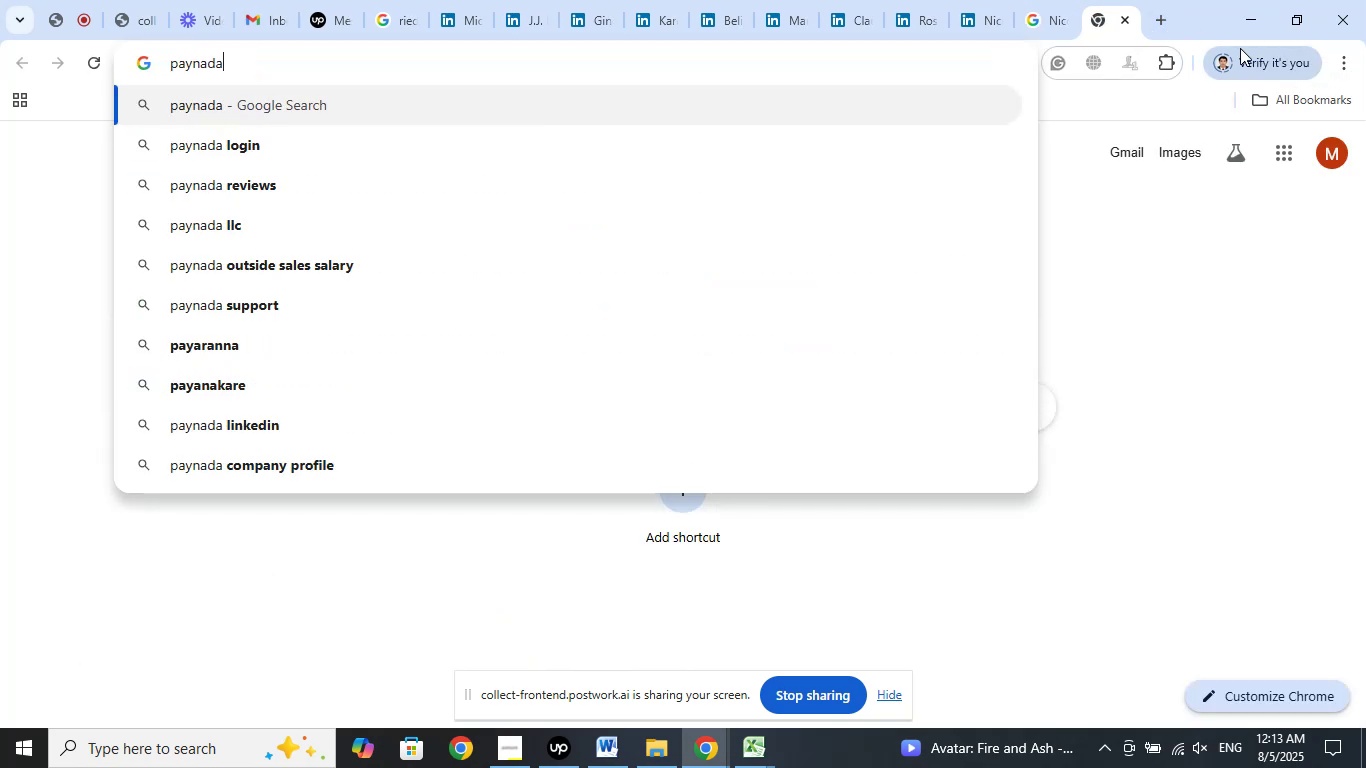 
key(Enter)
 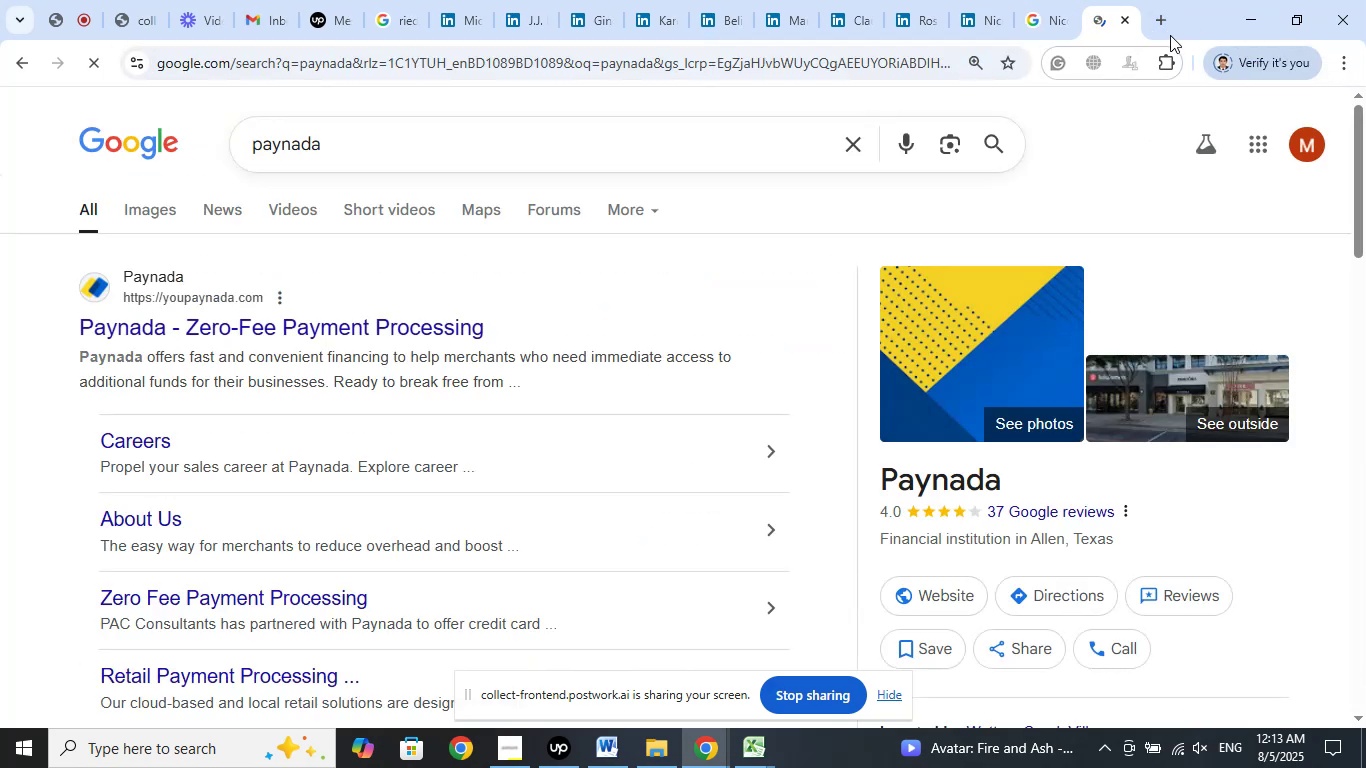 
scroll: coordinate [654, 359], scroll_direction: down, amount: 8.0
 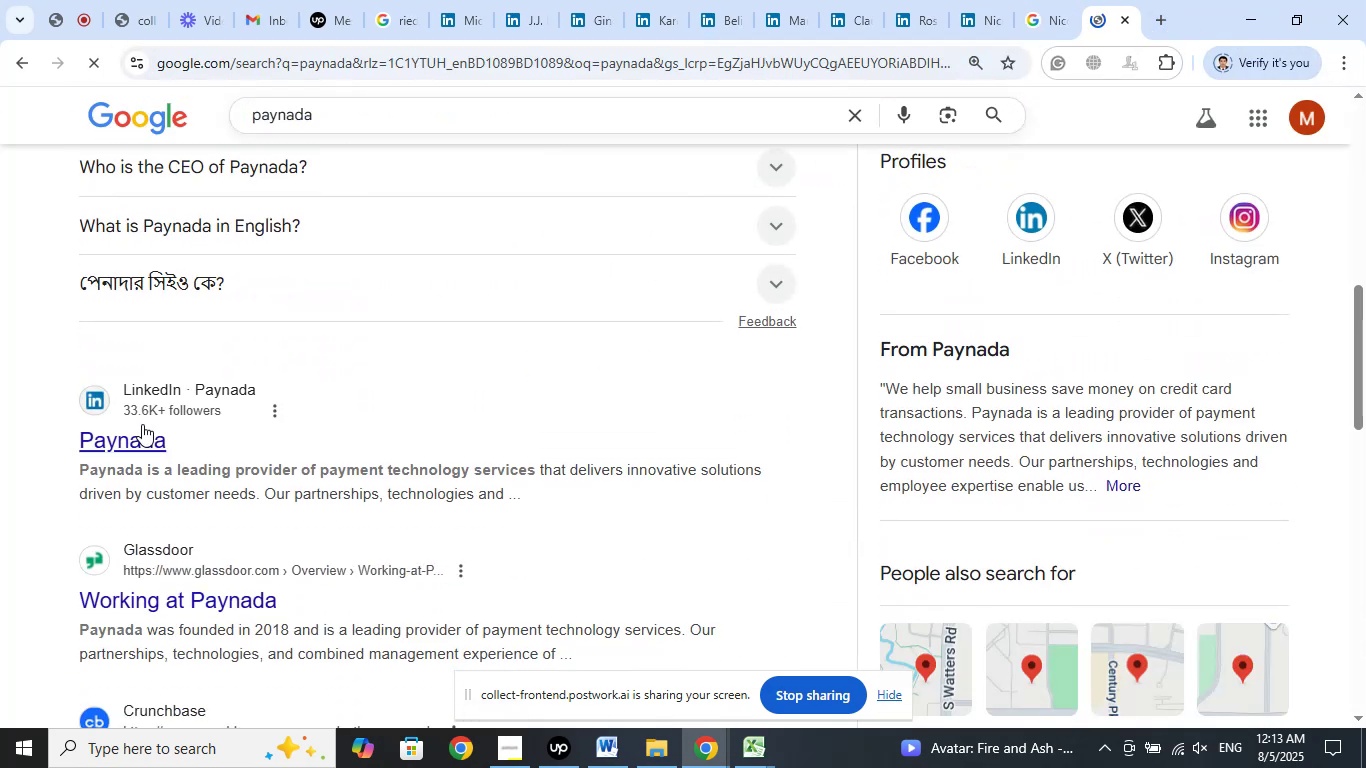 
right_click([141, 434])
 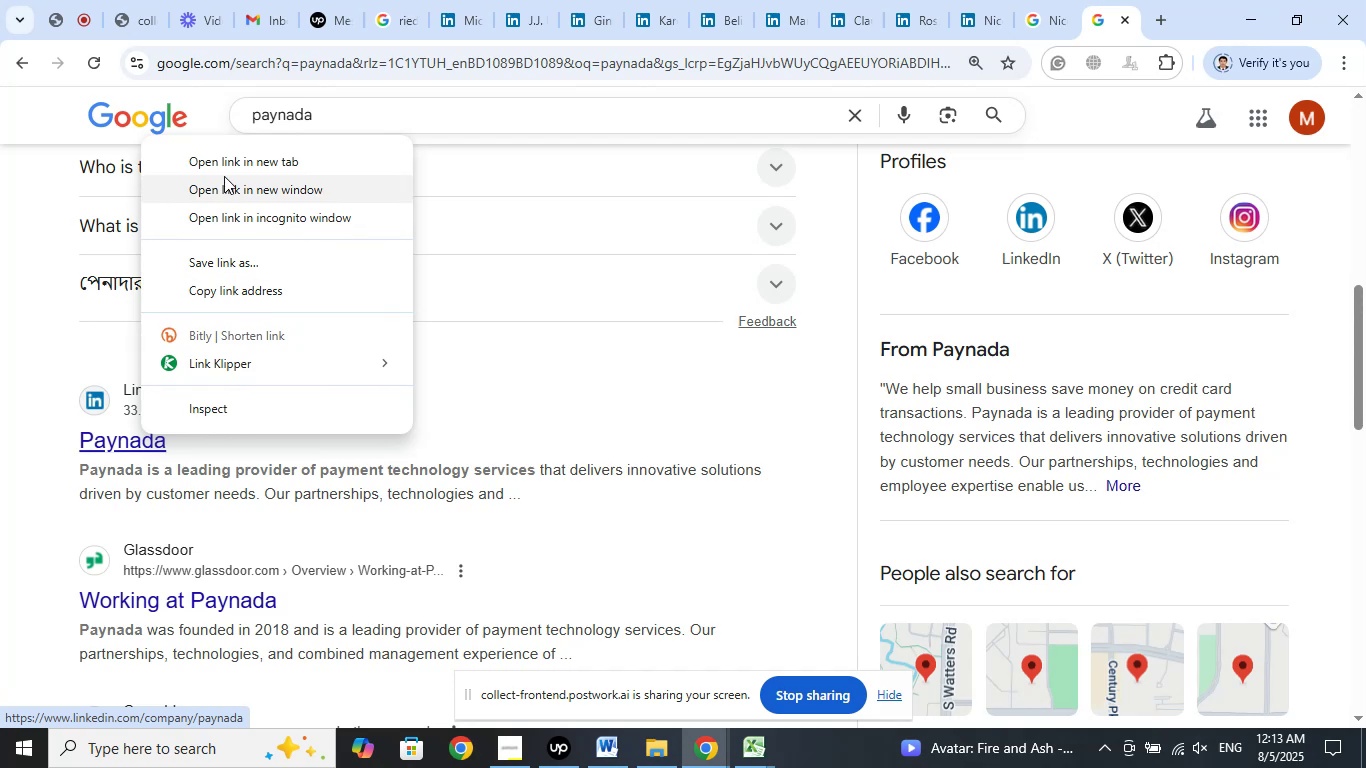 
left_click([223, 163])
 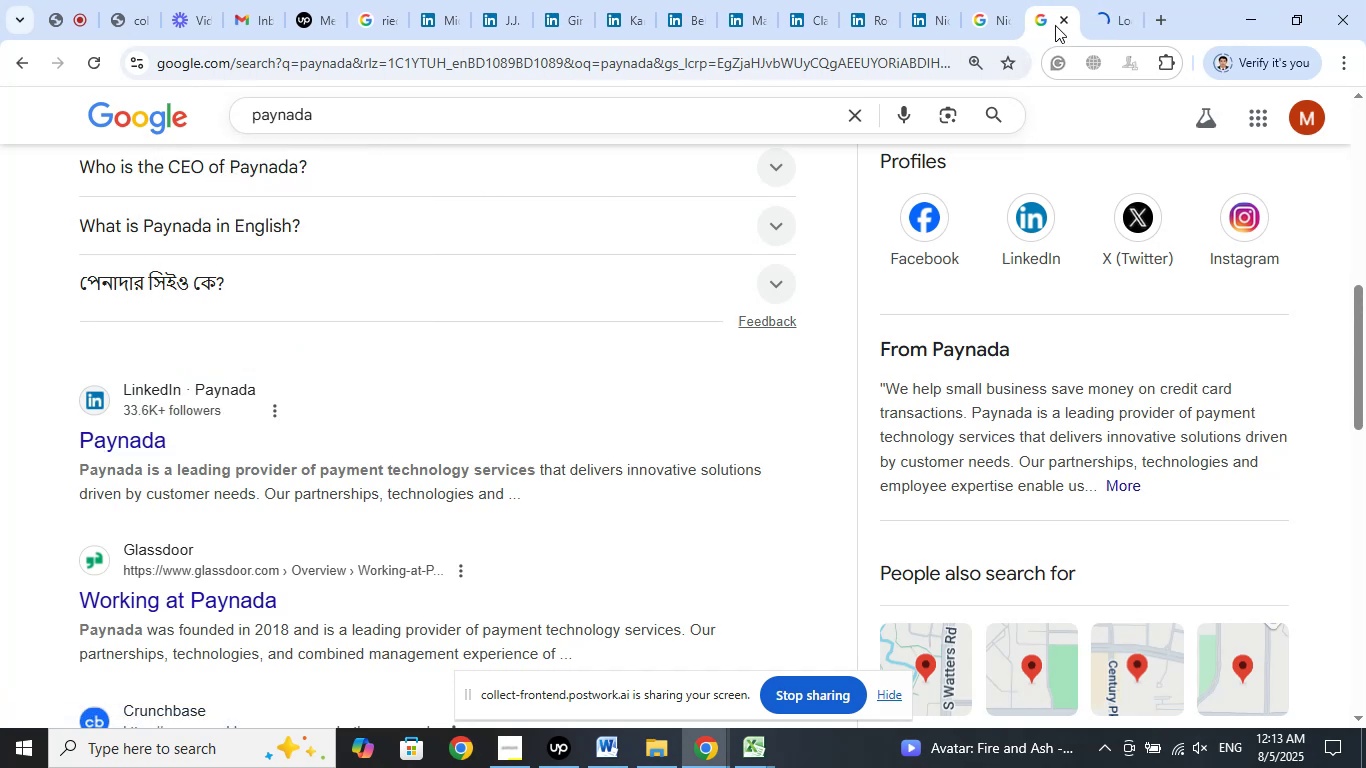 
left_click([1061, 18])
 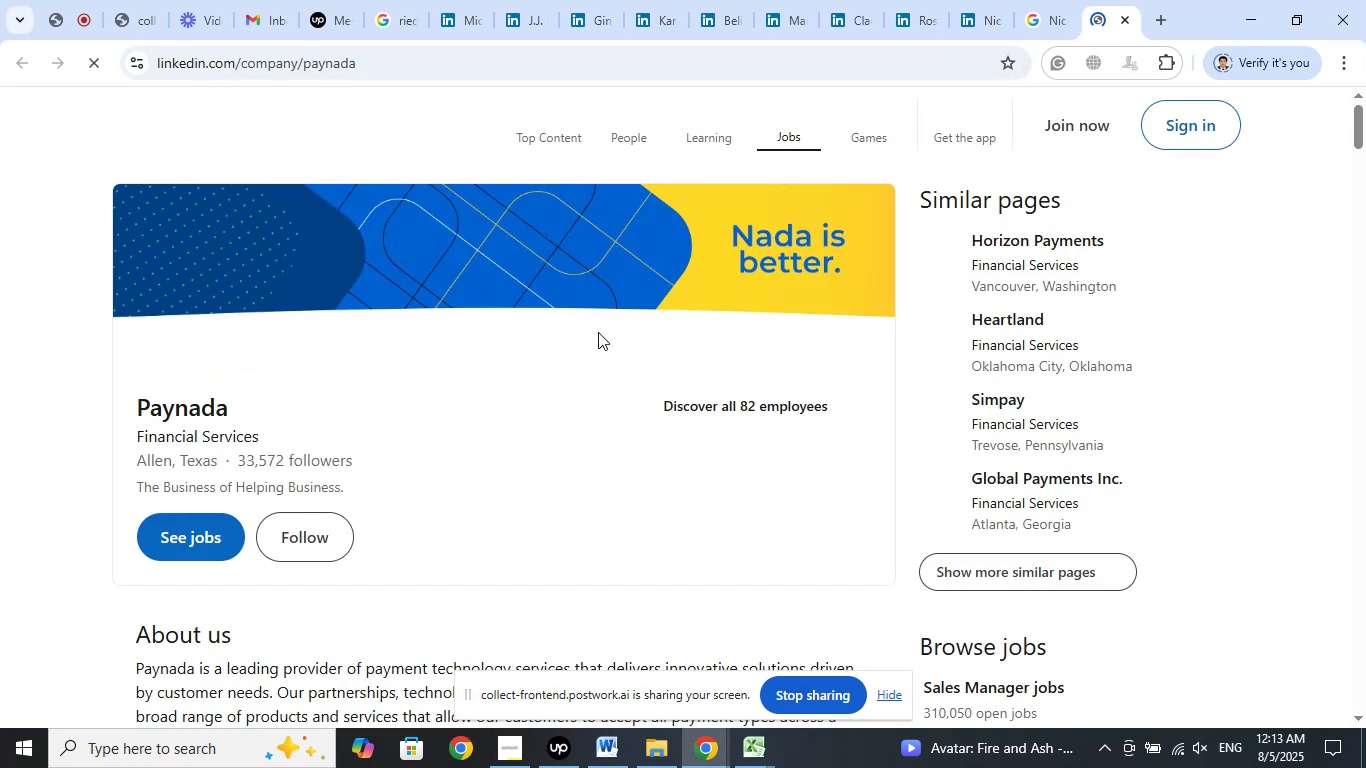 
scroll: coordinate [601, 404], scroll_direction: down, amount: 7.0
 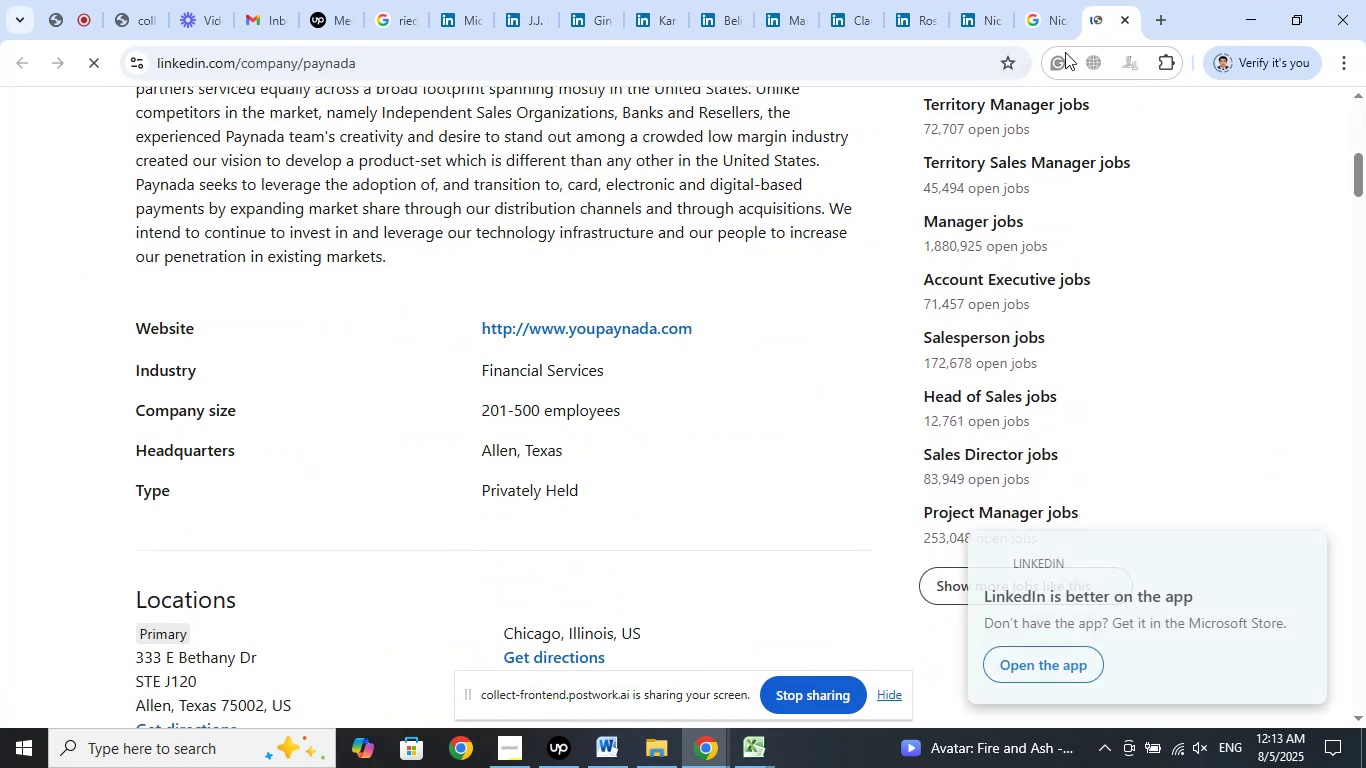 
left_click([1047, 13])
 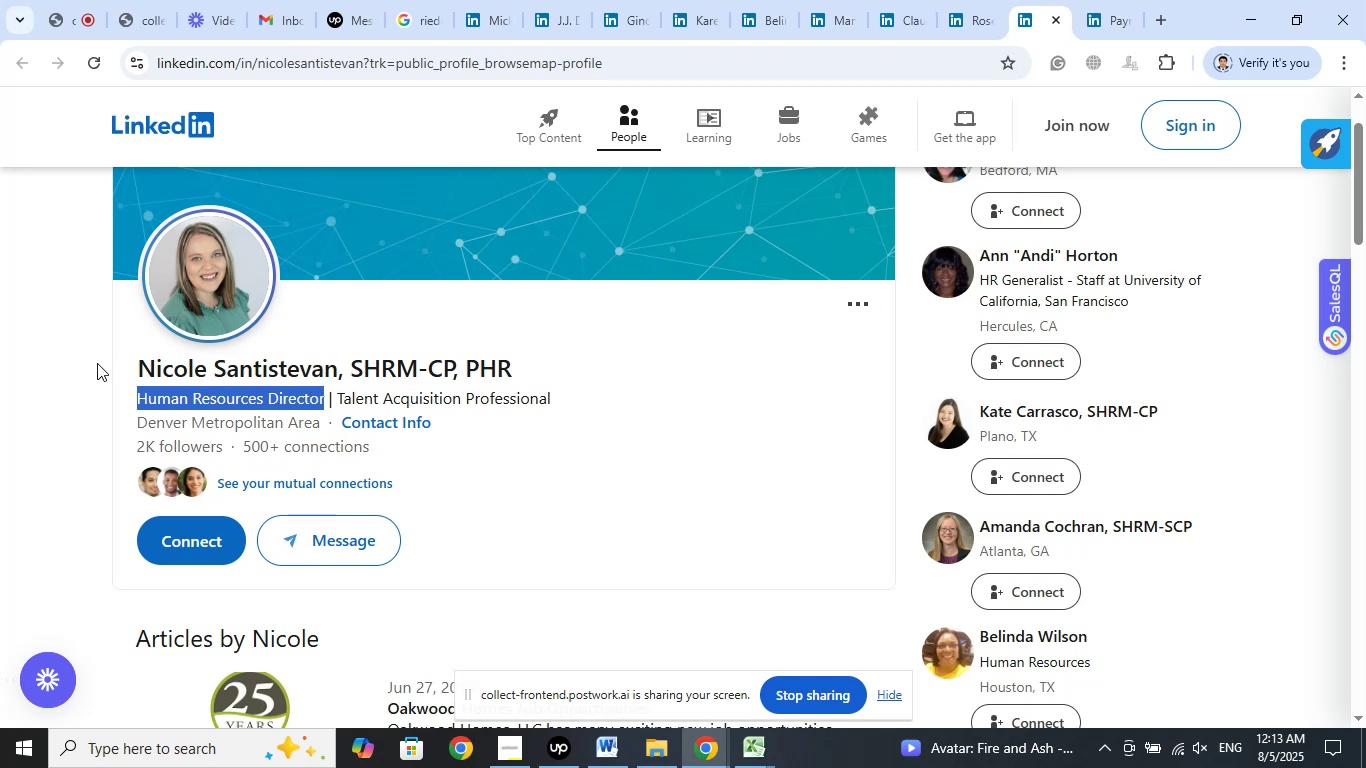 
wait(7.12)
 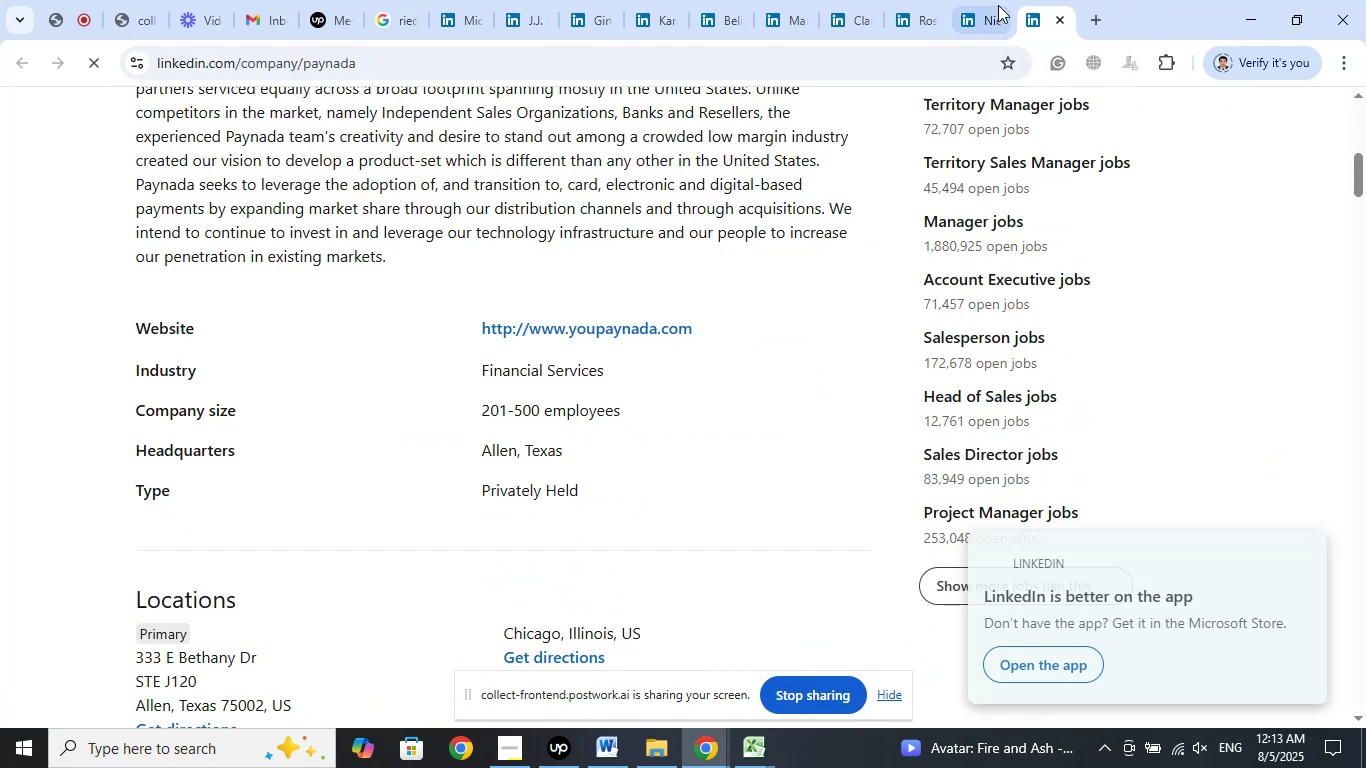 
right_click([331, 370])
 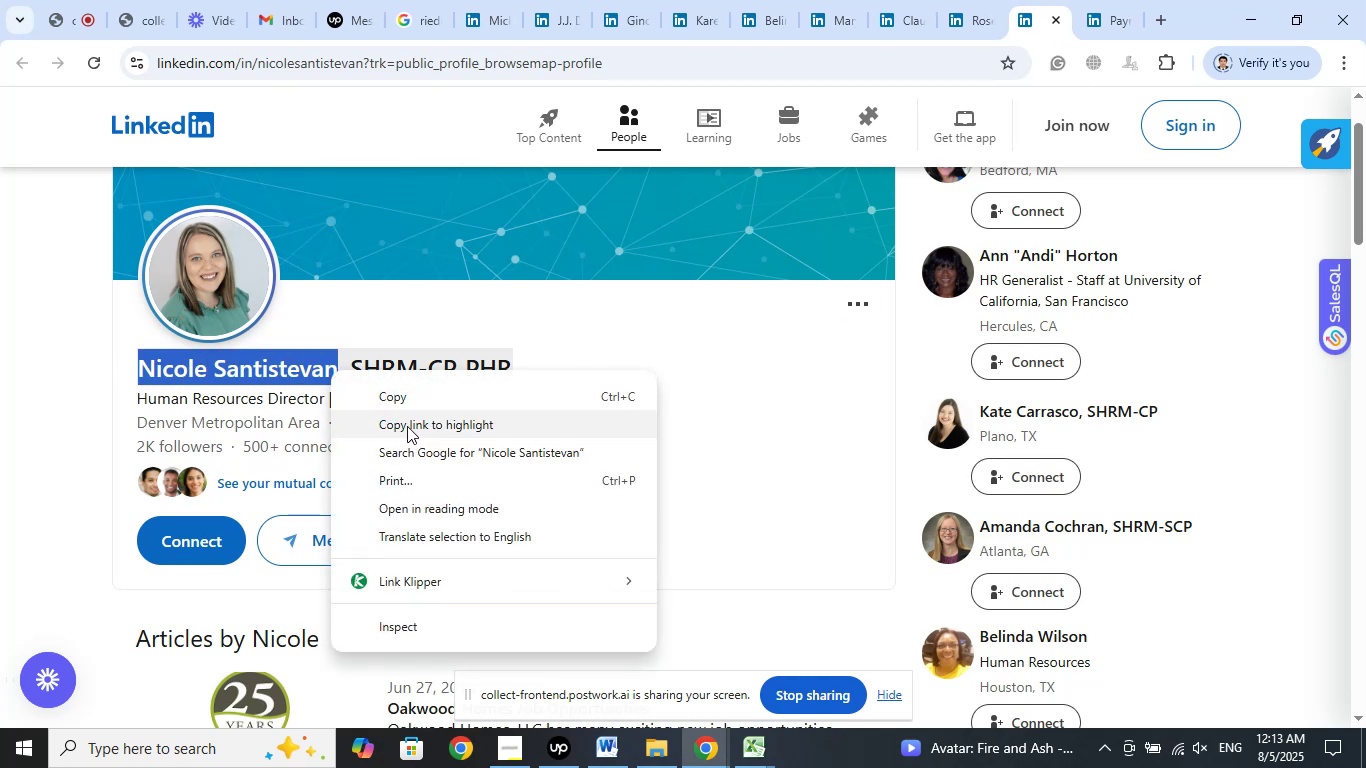 
left_click([402, 393])
 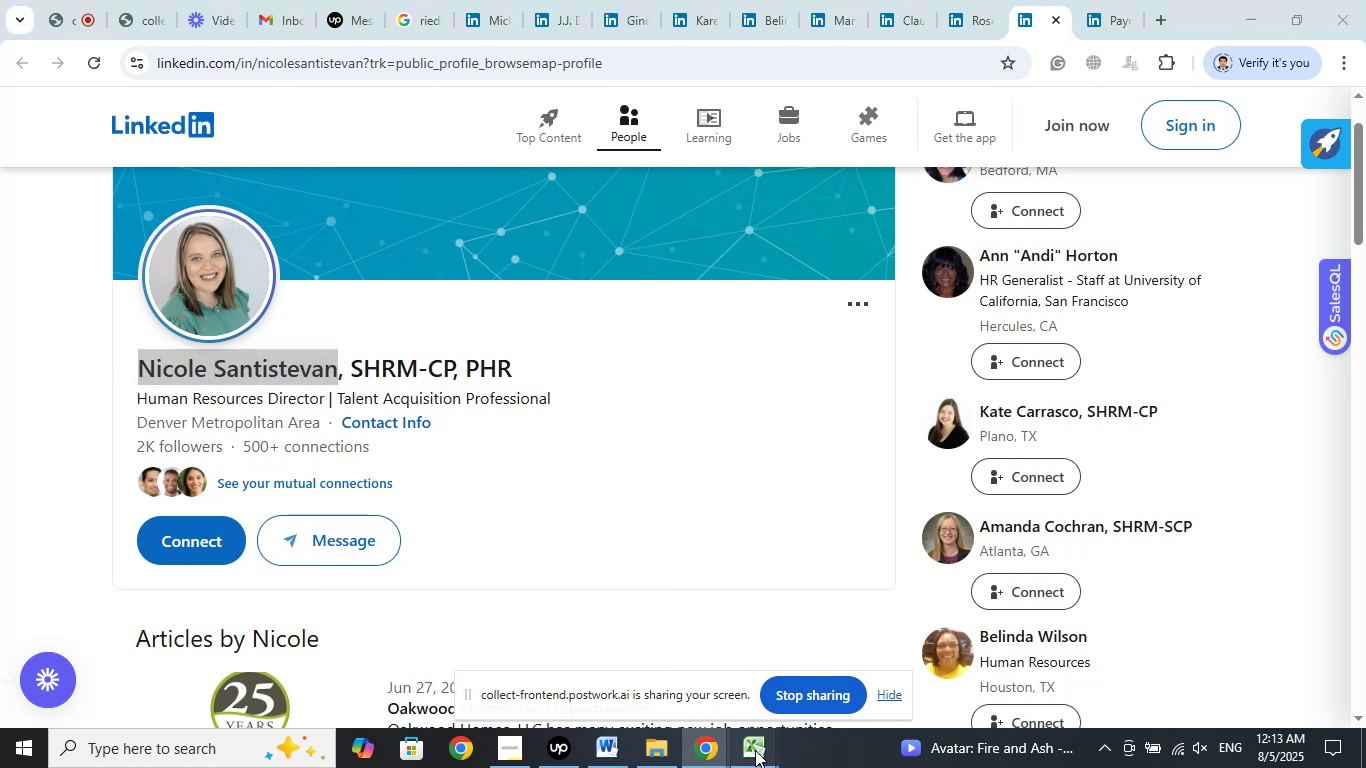 
double_click([672, 673])
 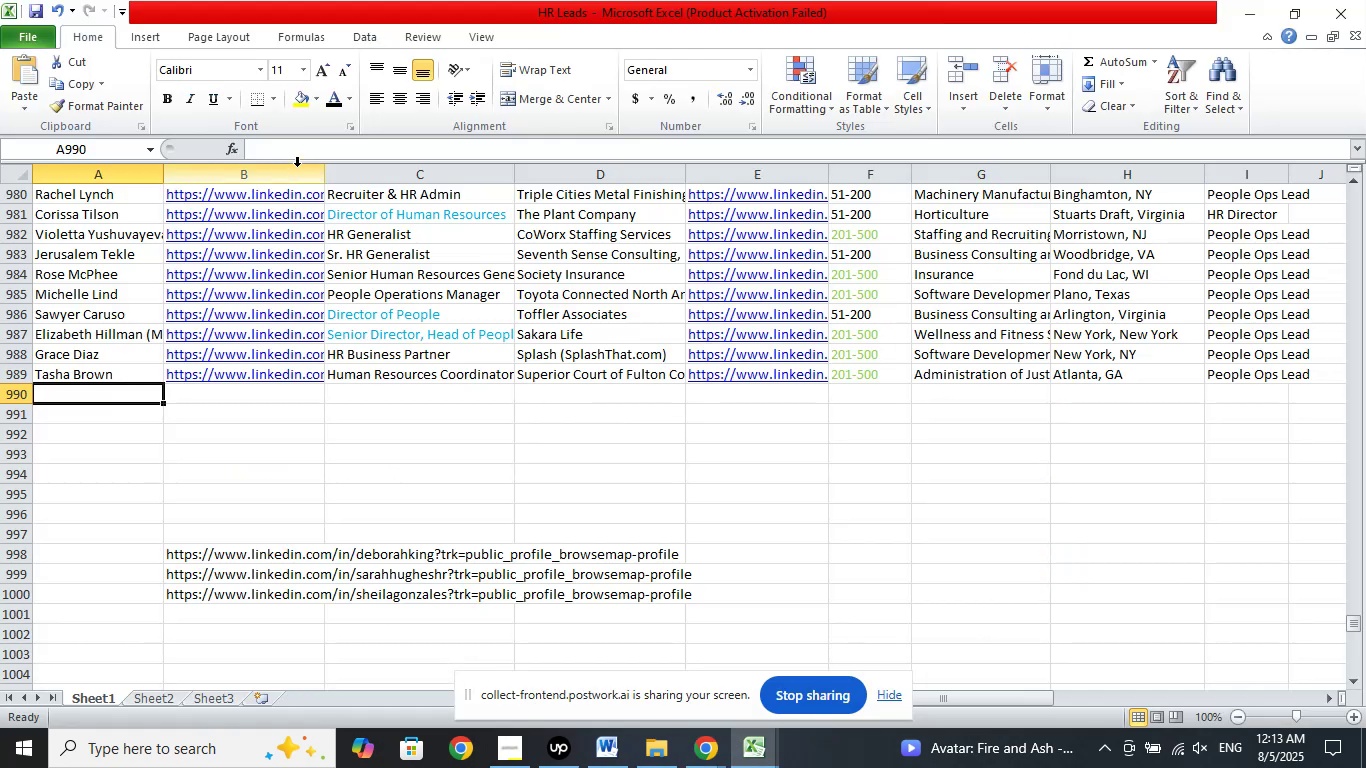 
right_click([293, 151])
 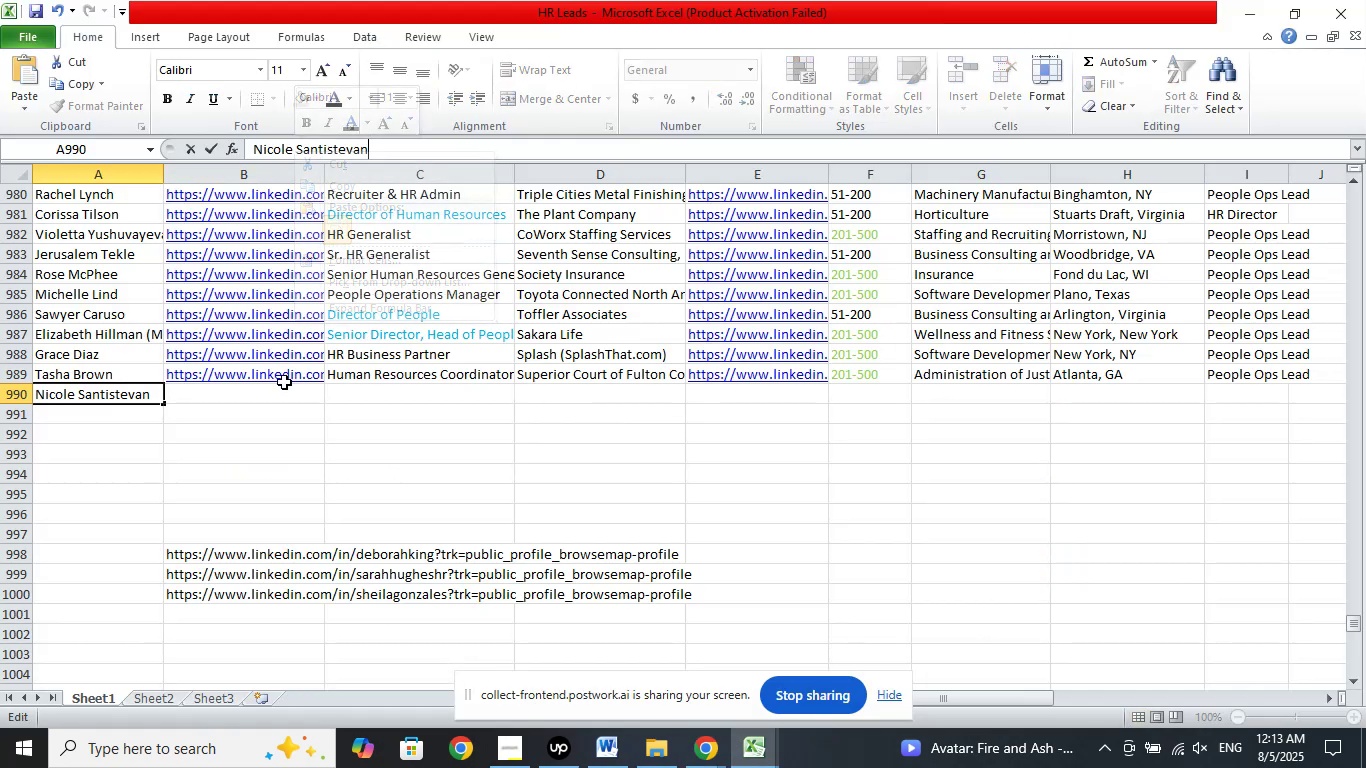 
left_click([277, 397])
 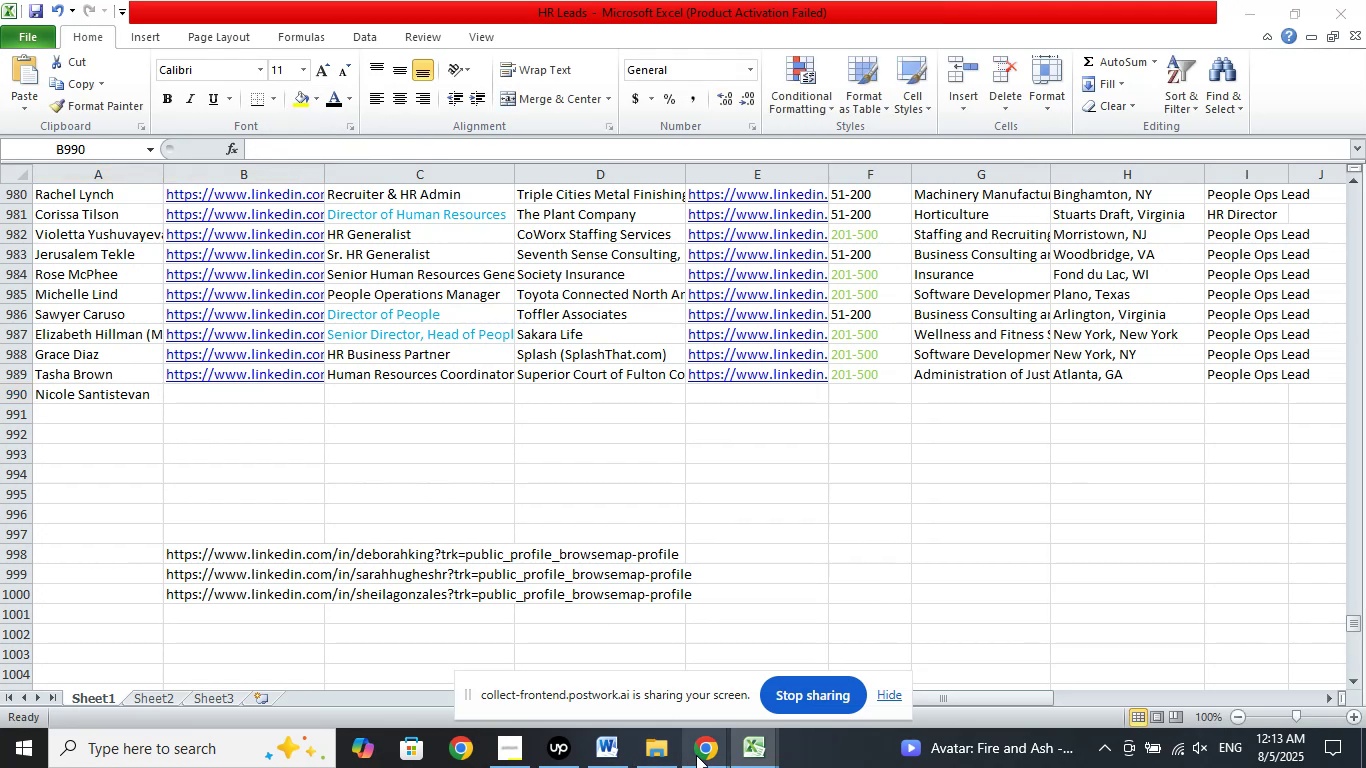 
double_click([621, 685])
 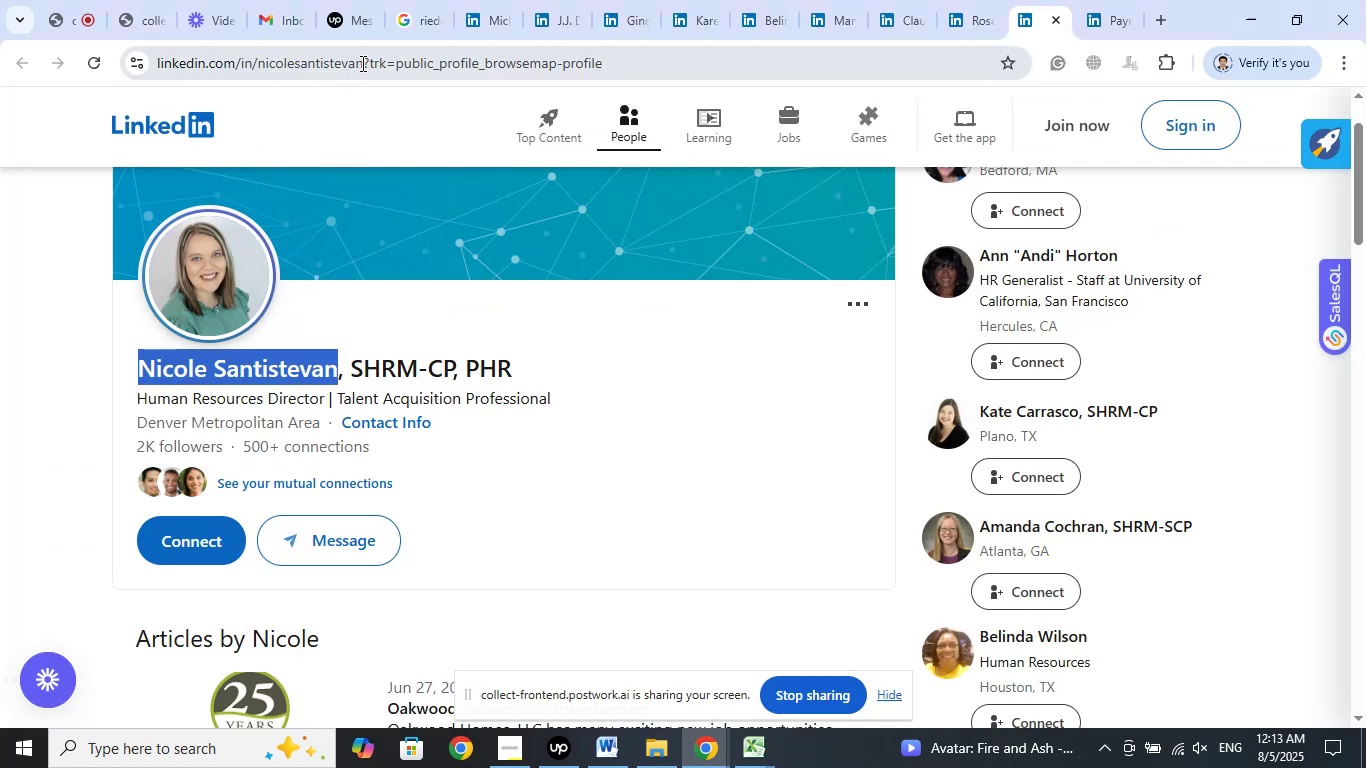 
wait(5.47)
 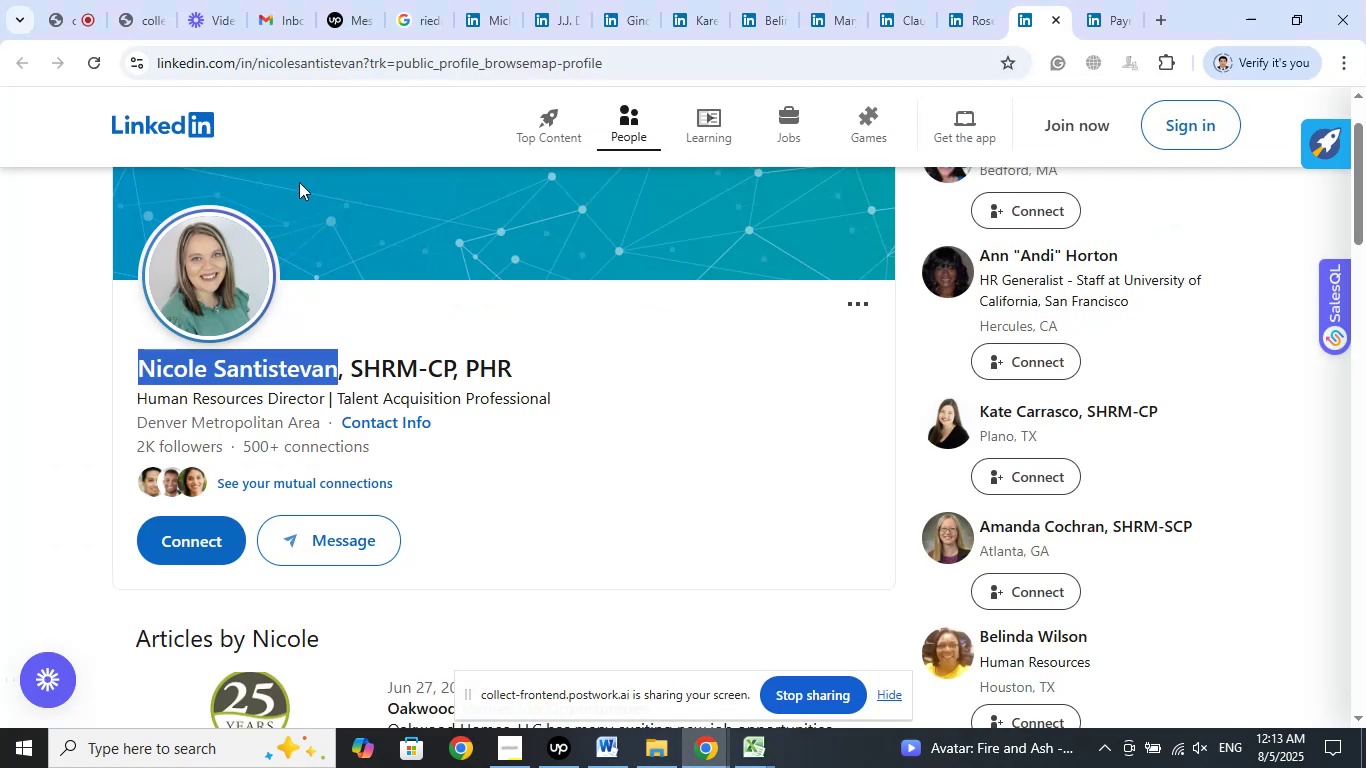 
right_click([313, 55])
 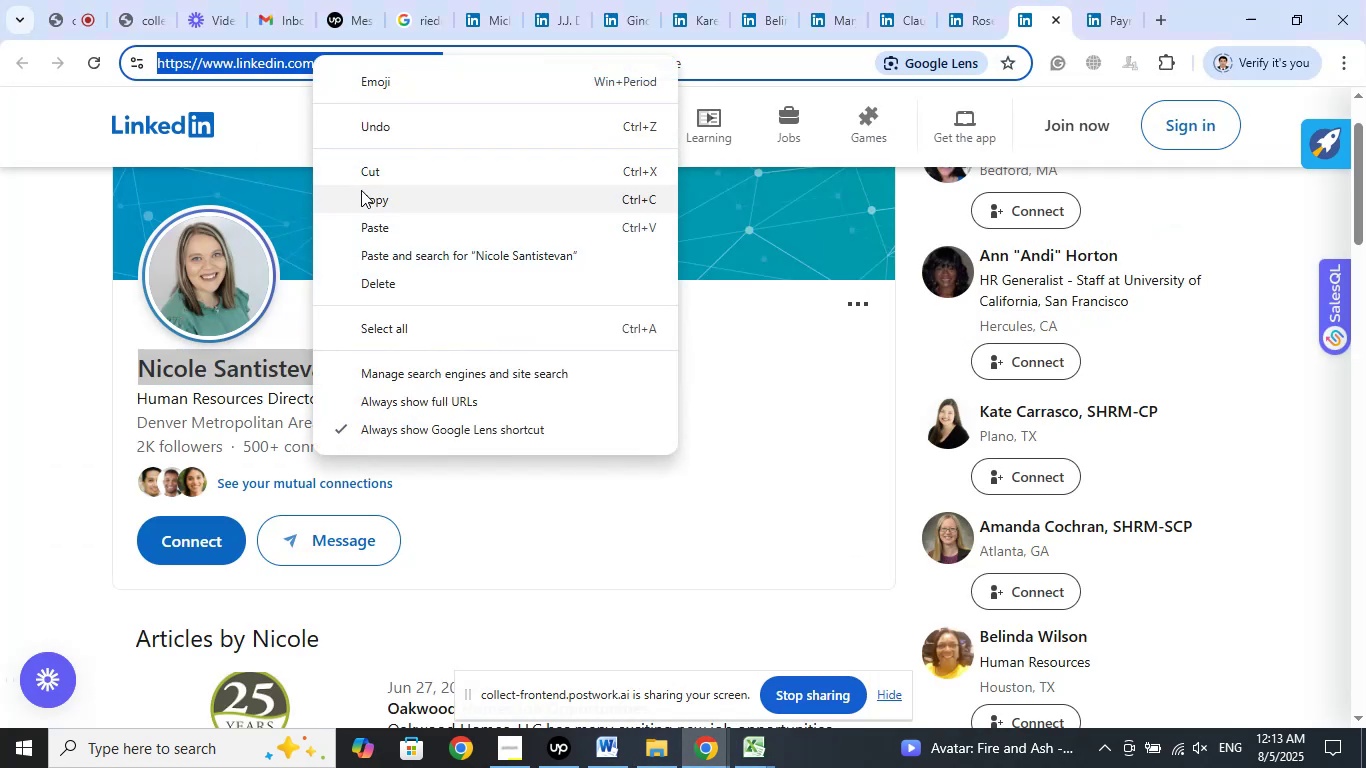 
left_click([361, 192])
 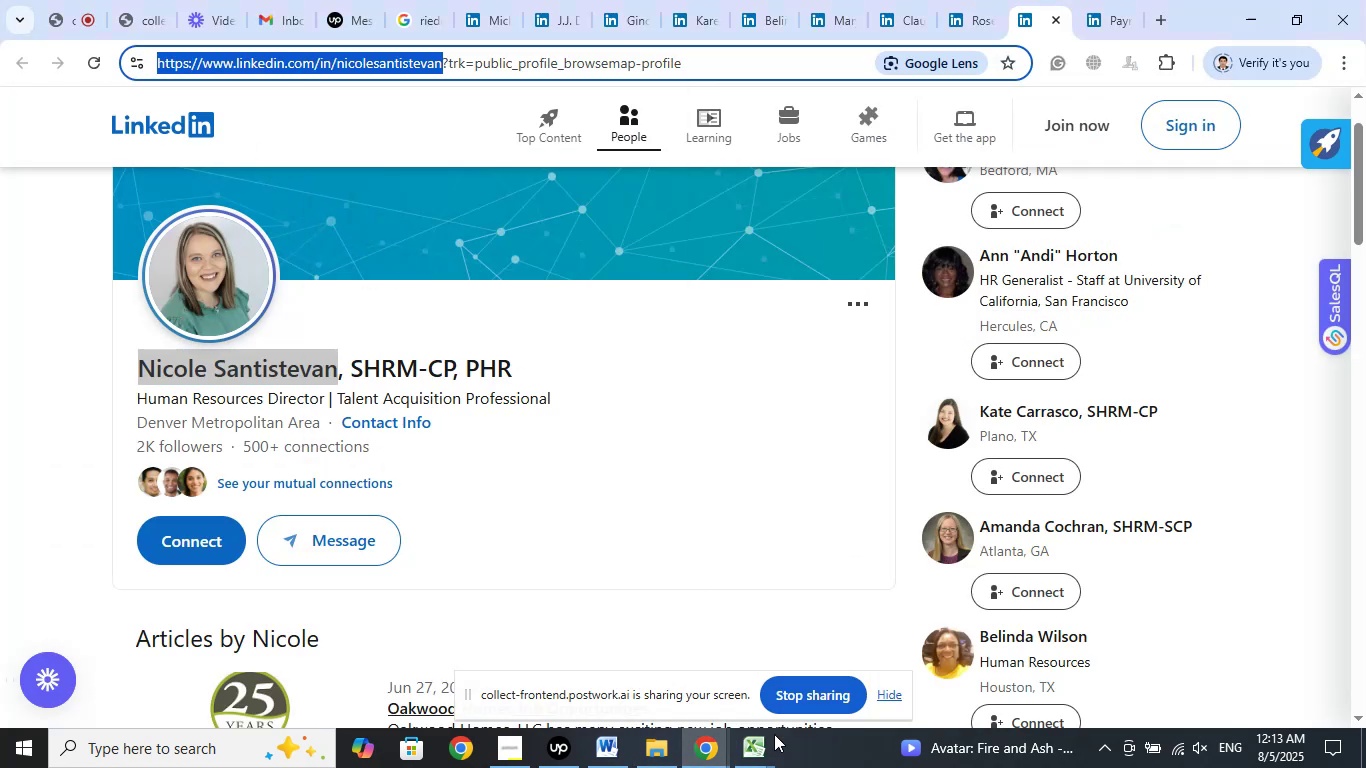 
left_click([773, 739])
 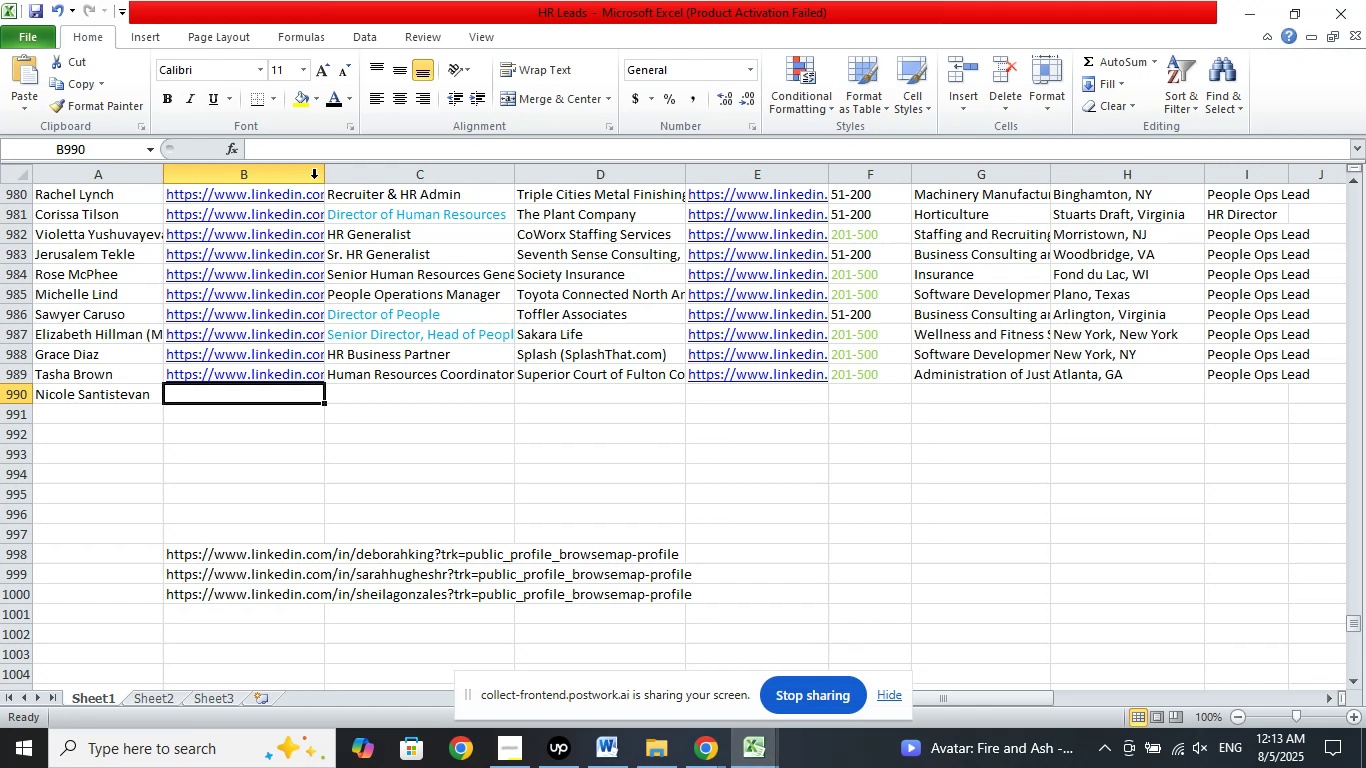 
left_click([331, 157])
 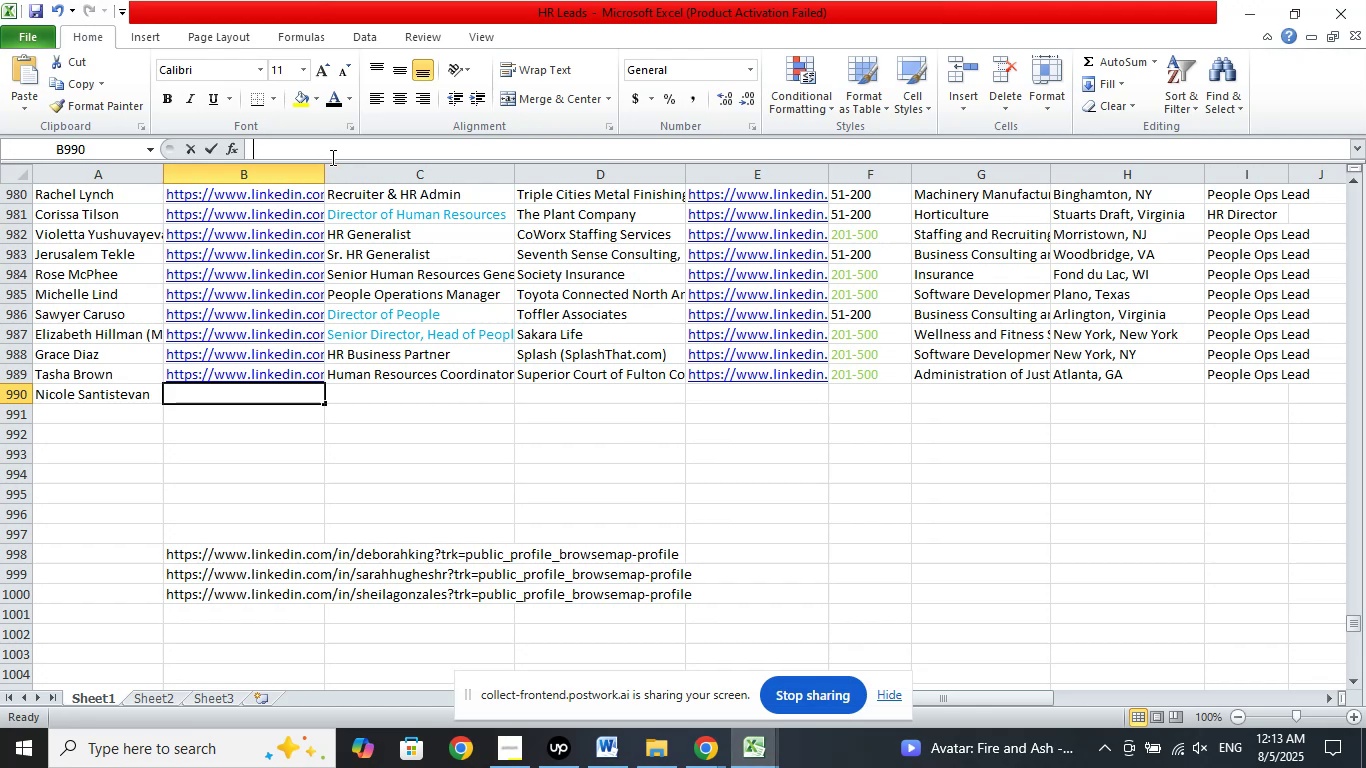 
right_click([331, 157])
 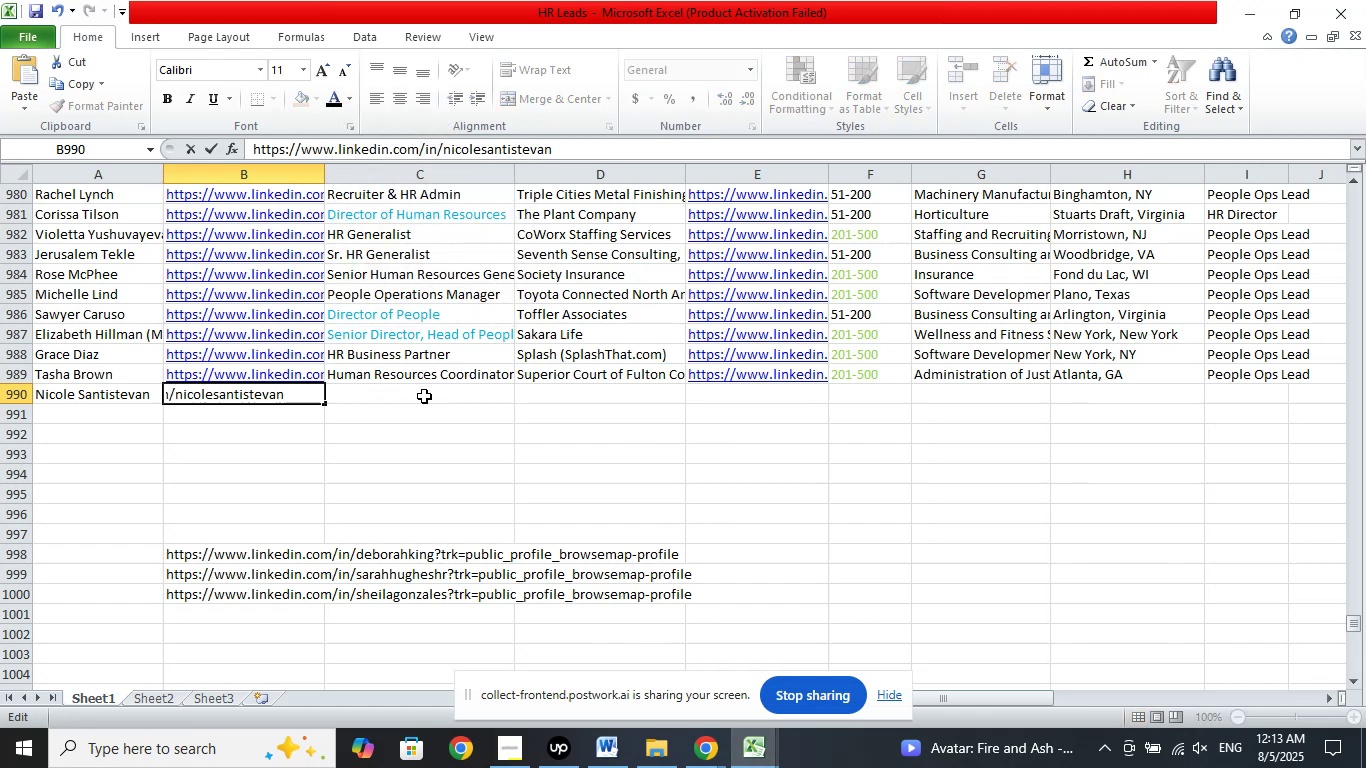 
key(NumpadDivide)
 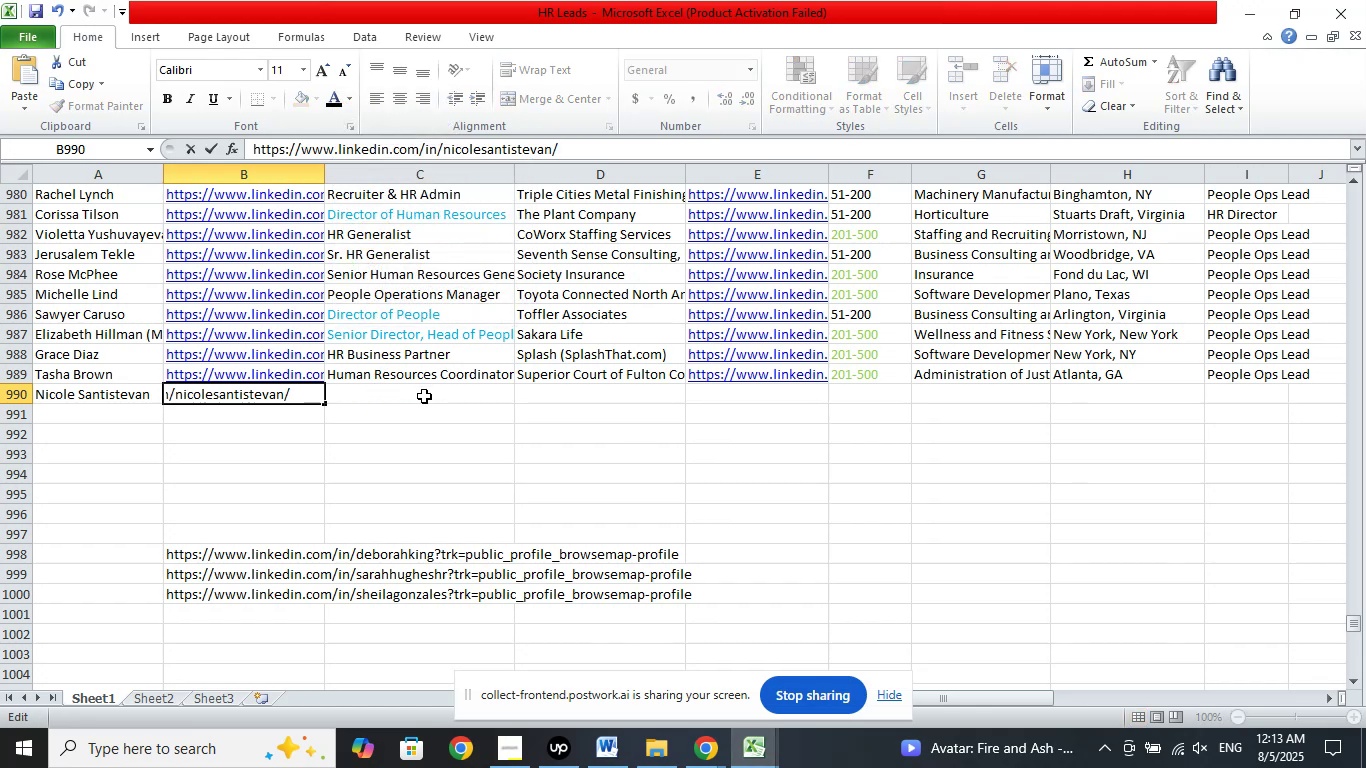 
left_click([421, 398])
 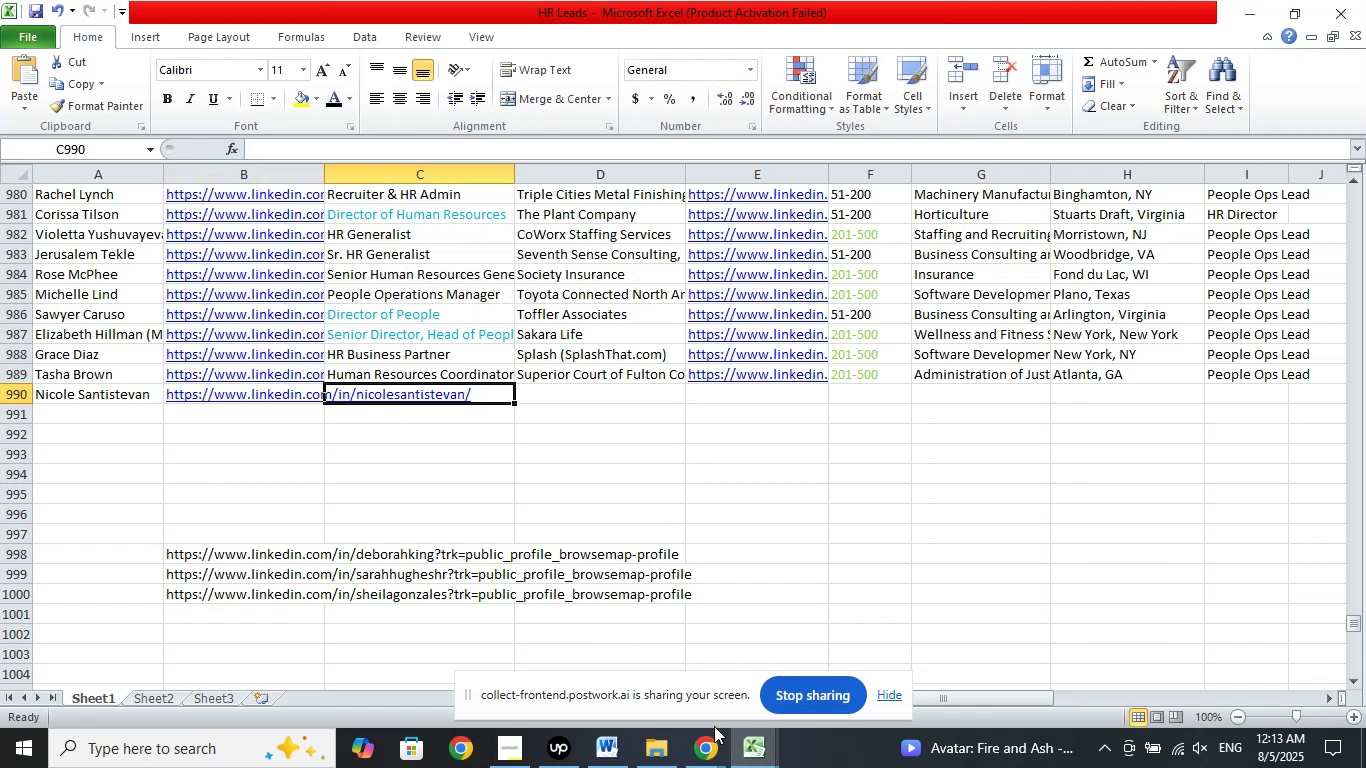 
left_click([705, 744])
 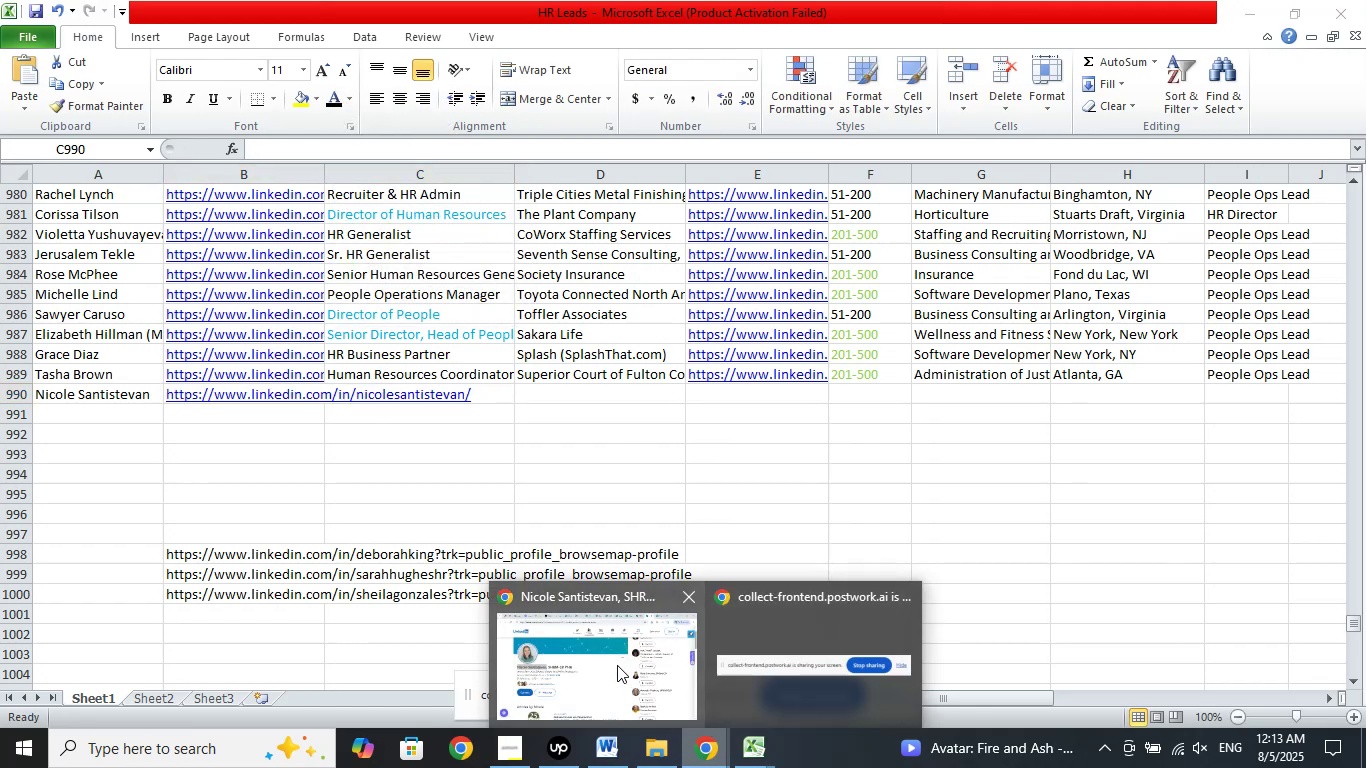 
left_click([615, 663])
 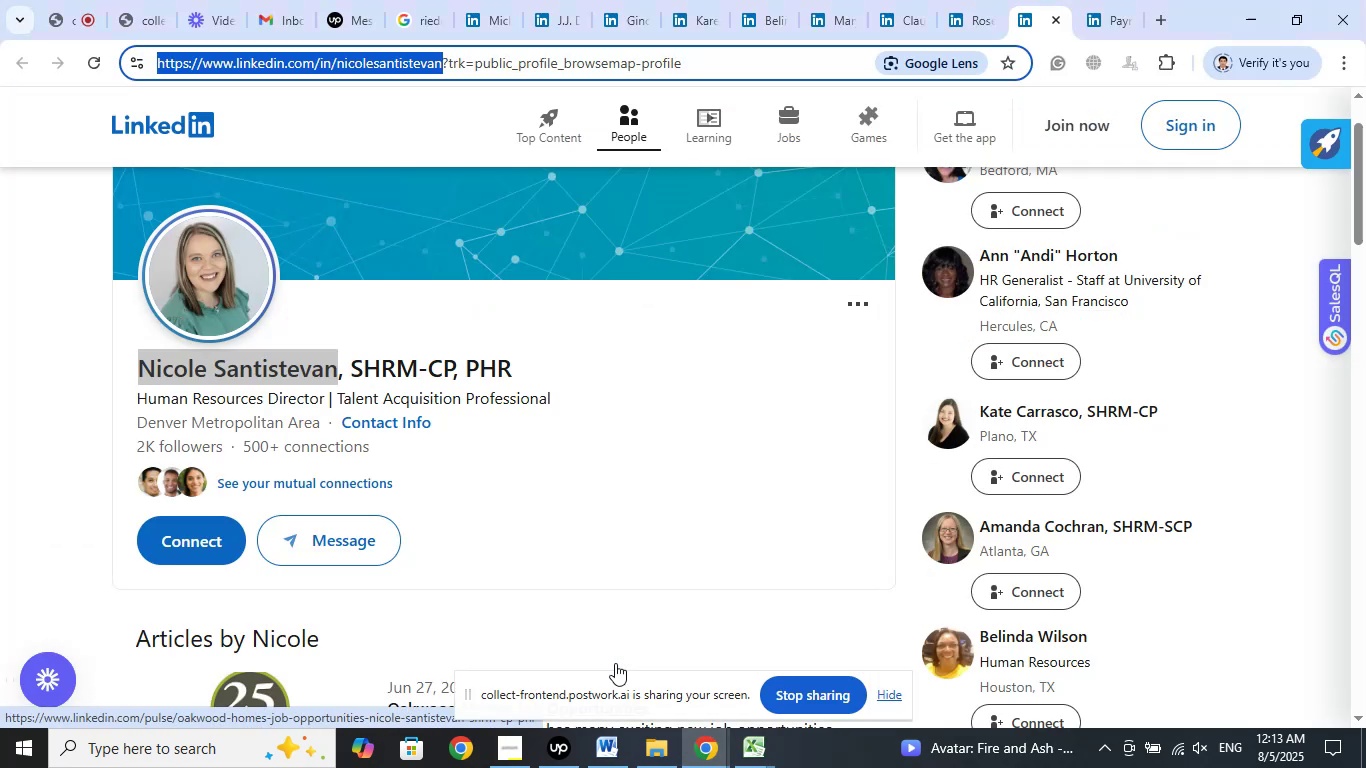 
wait(8.3)
 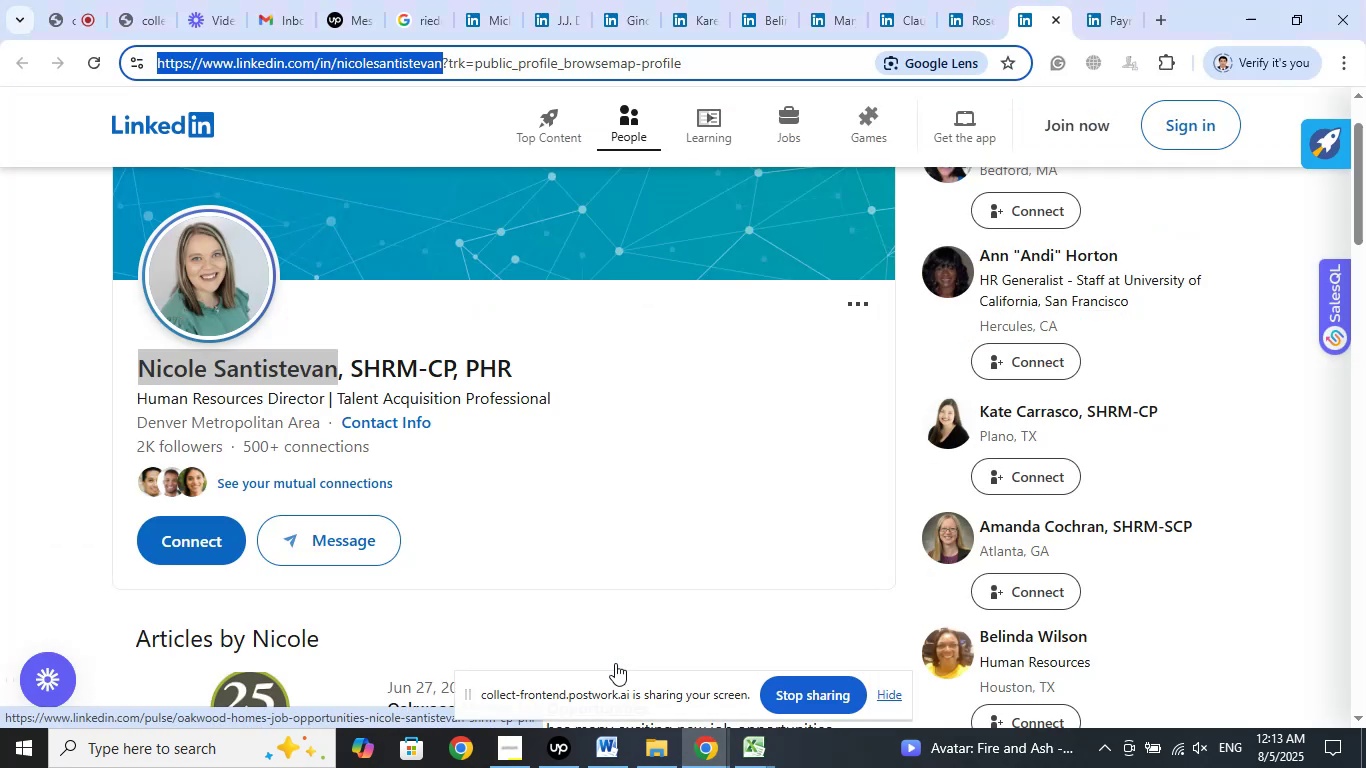 
right_click([310, 395])
 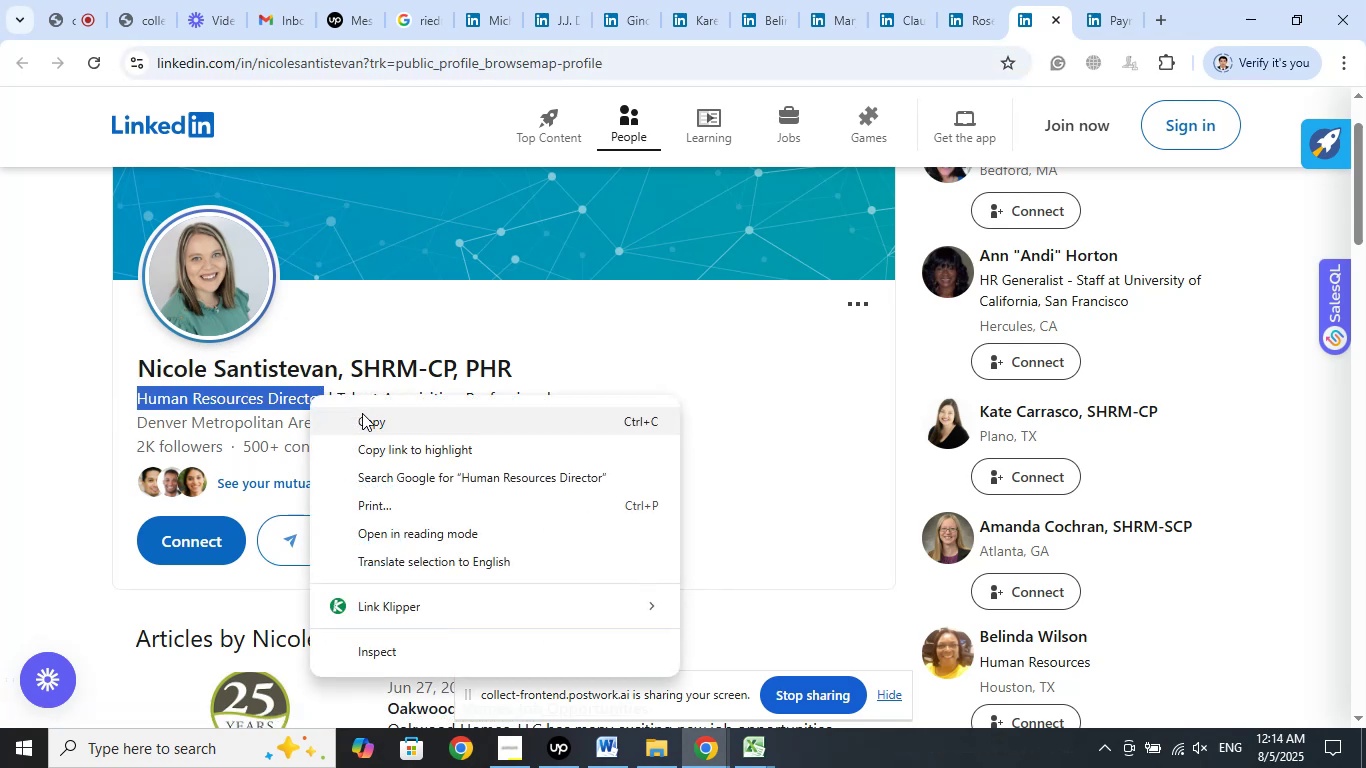 
left_click([364, 422])
 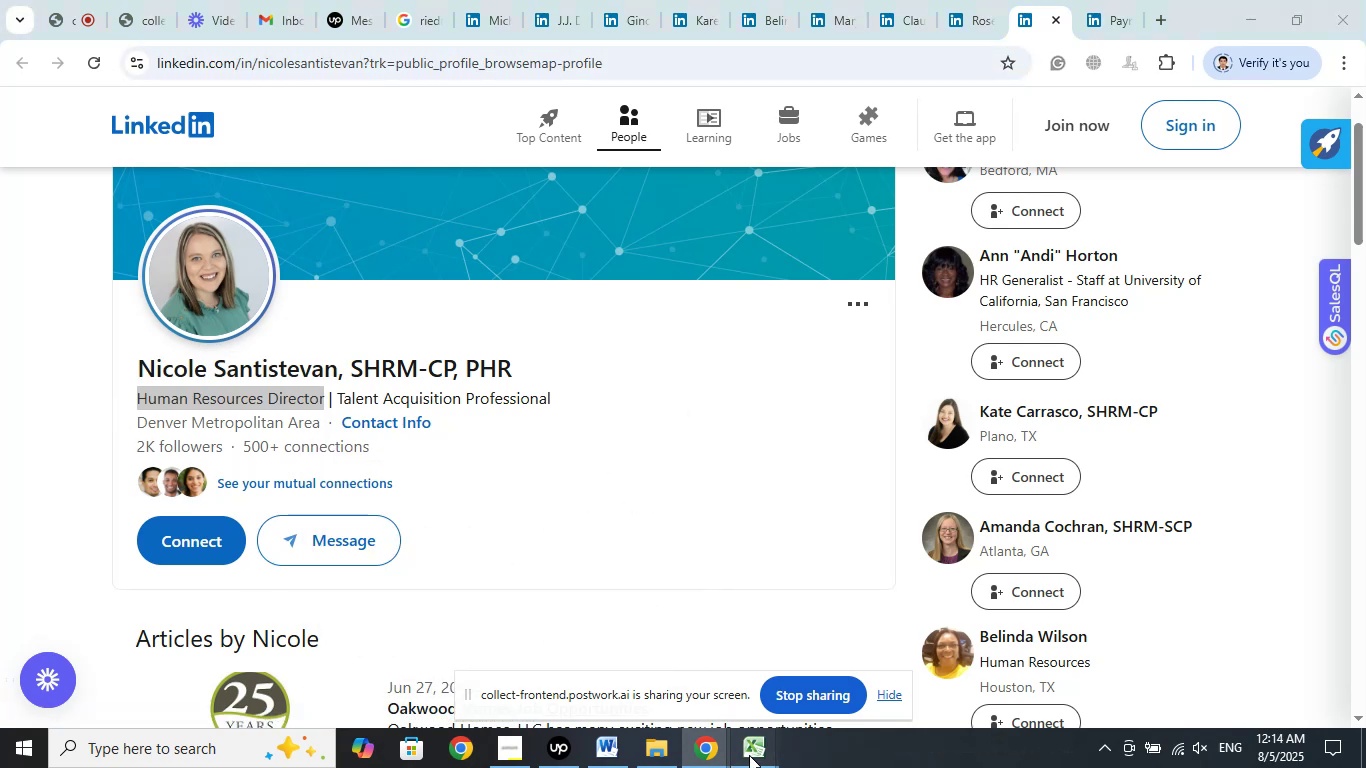 
double_click([631, 668])
 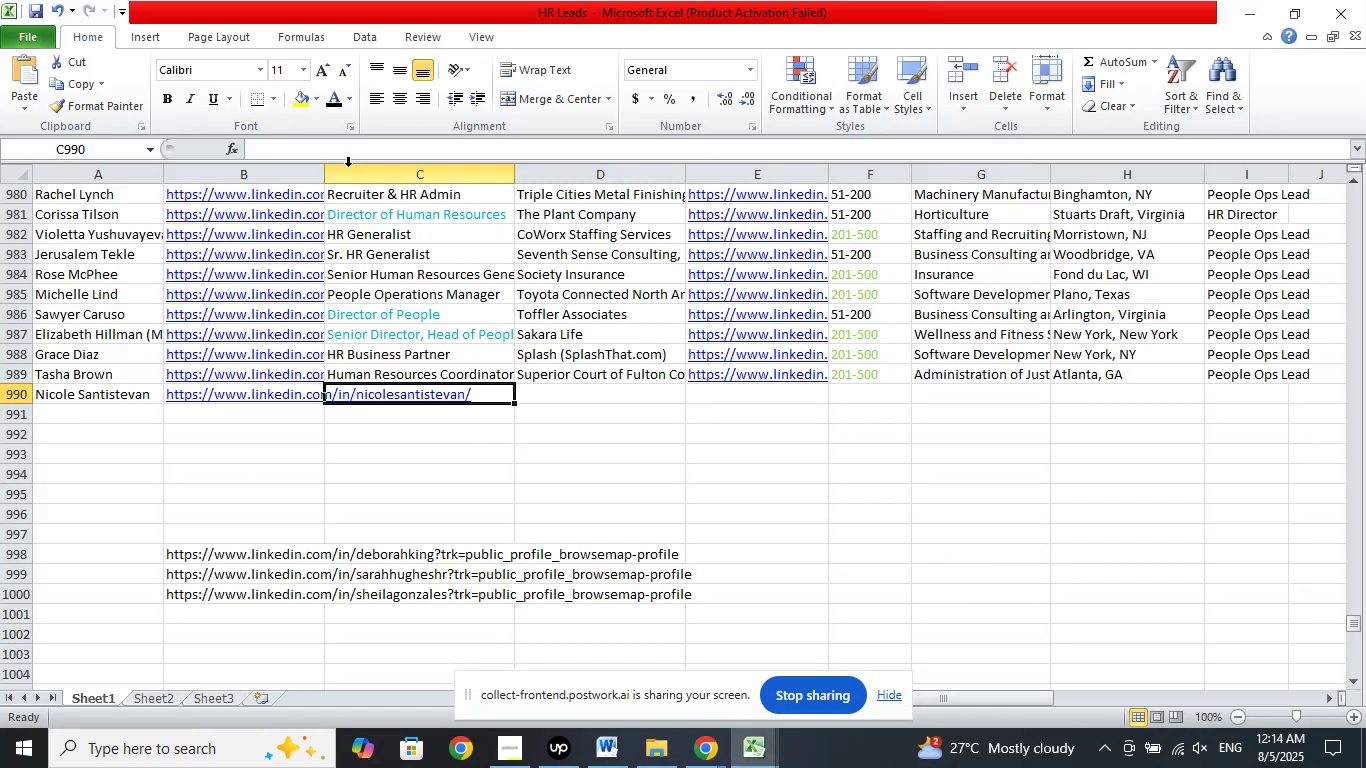 
left_click([344, 149])
 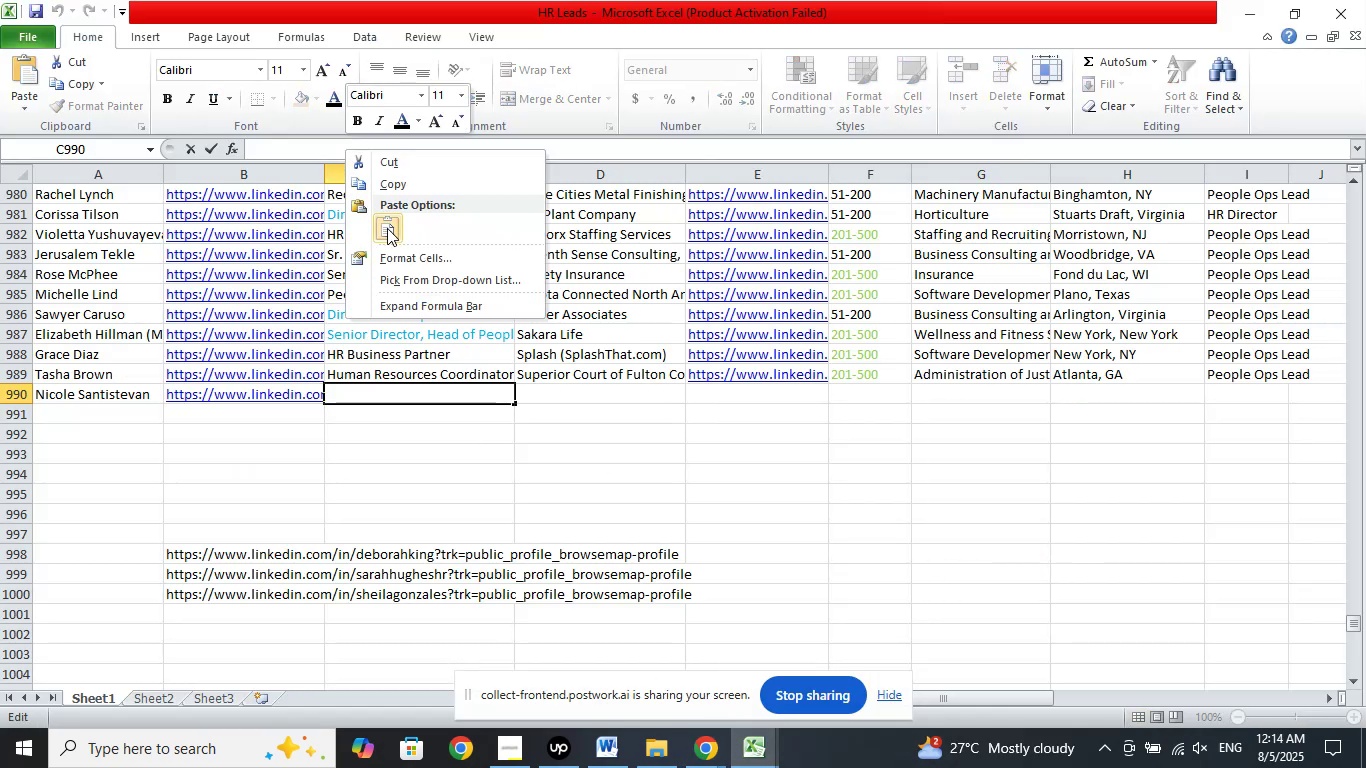 
left_click([390, 231])
 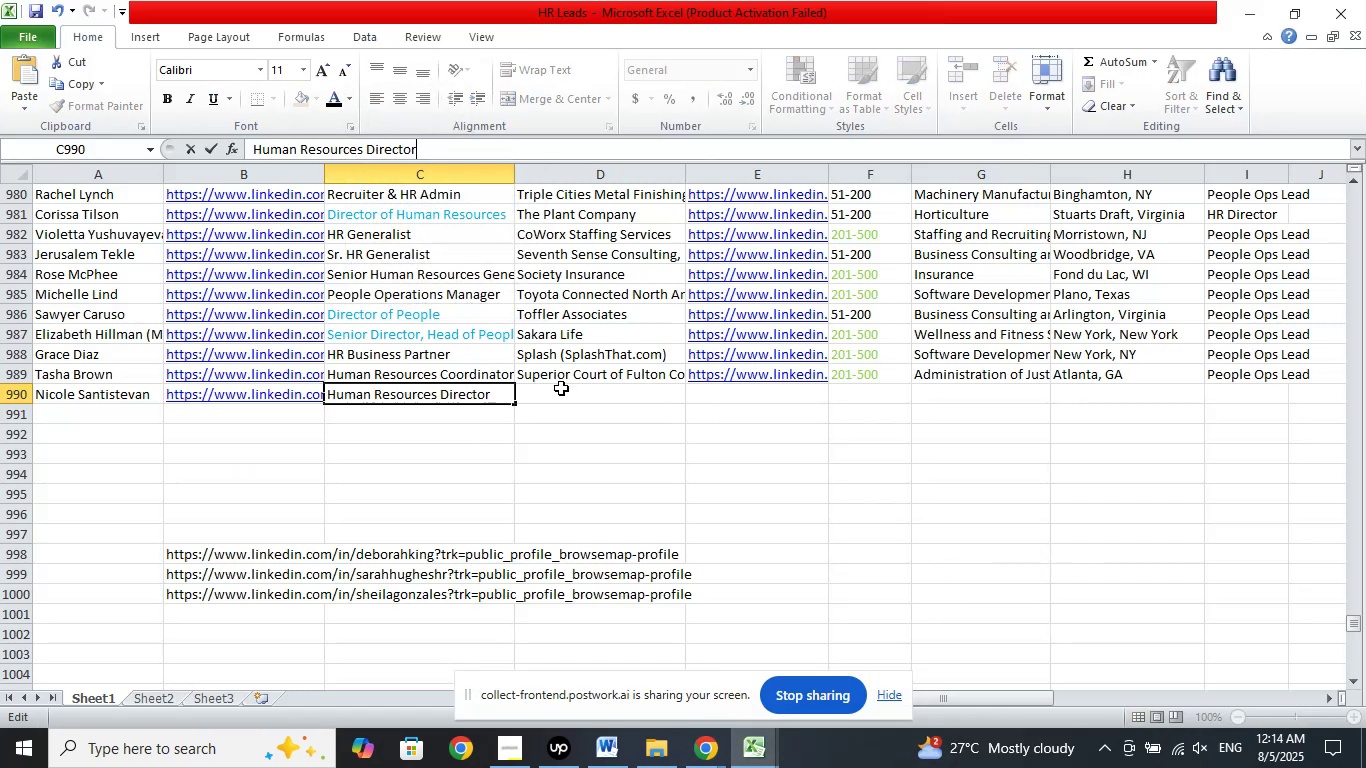 
left_click([561, 388])
 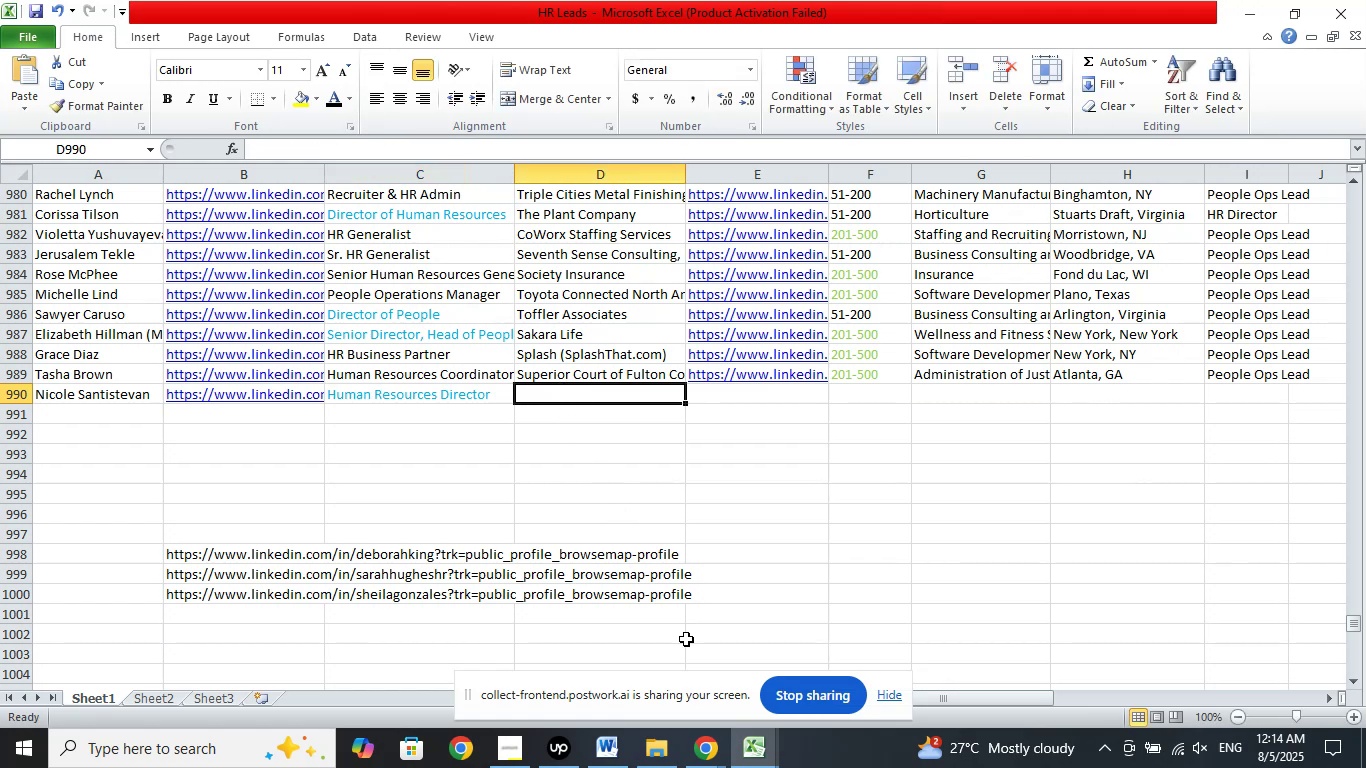 
left_click([693, 749])
 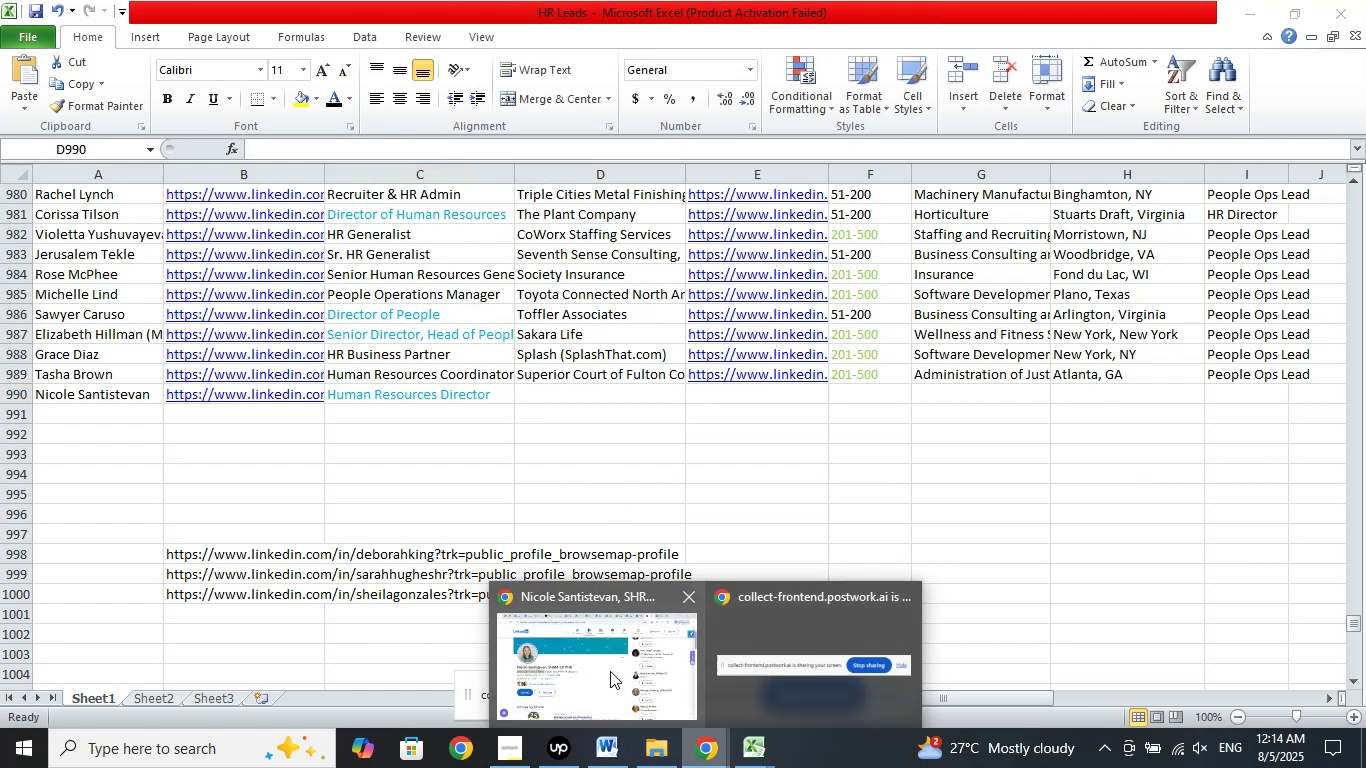 
left_click([610, 671])
 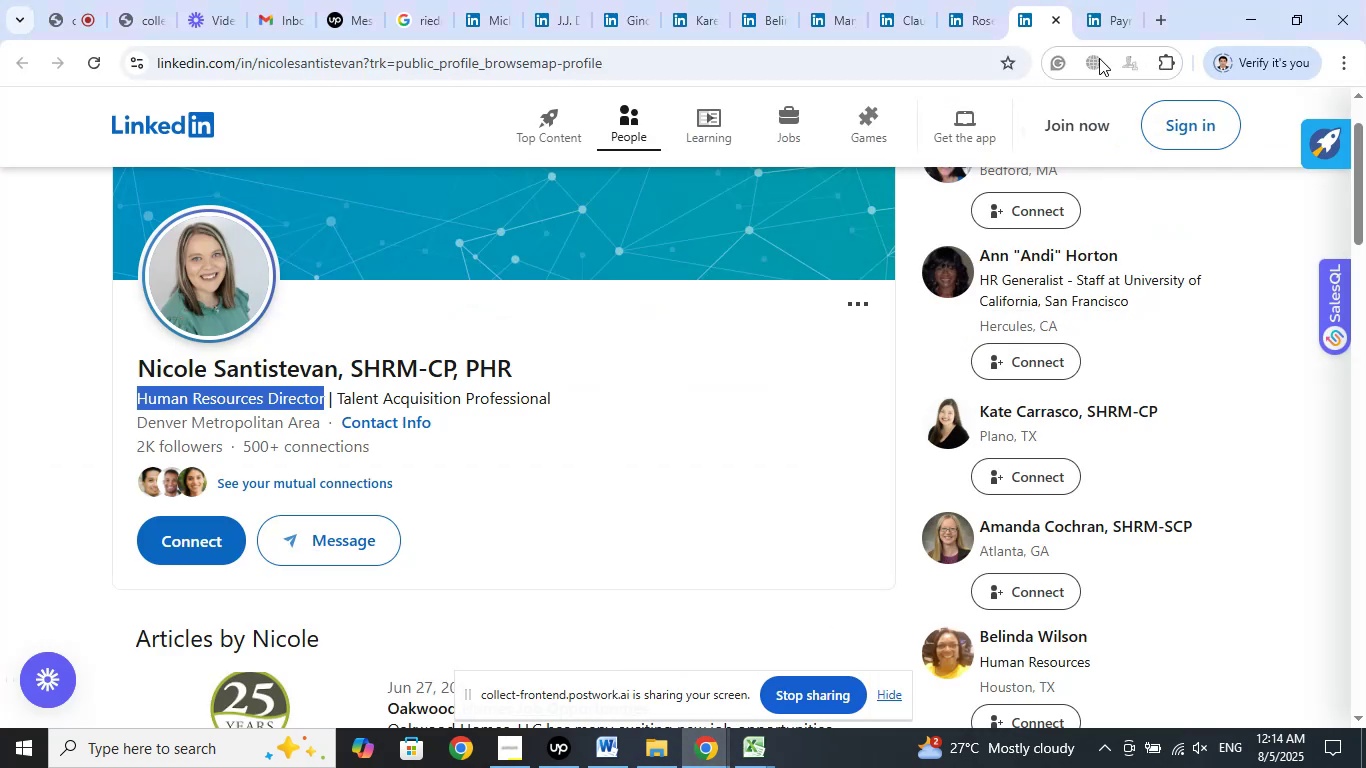 
left_click([1101, 13])
 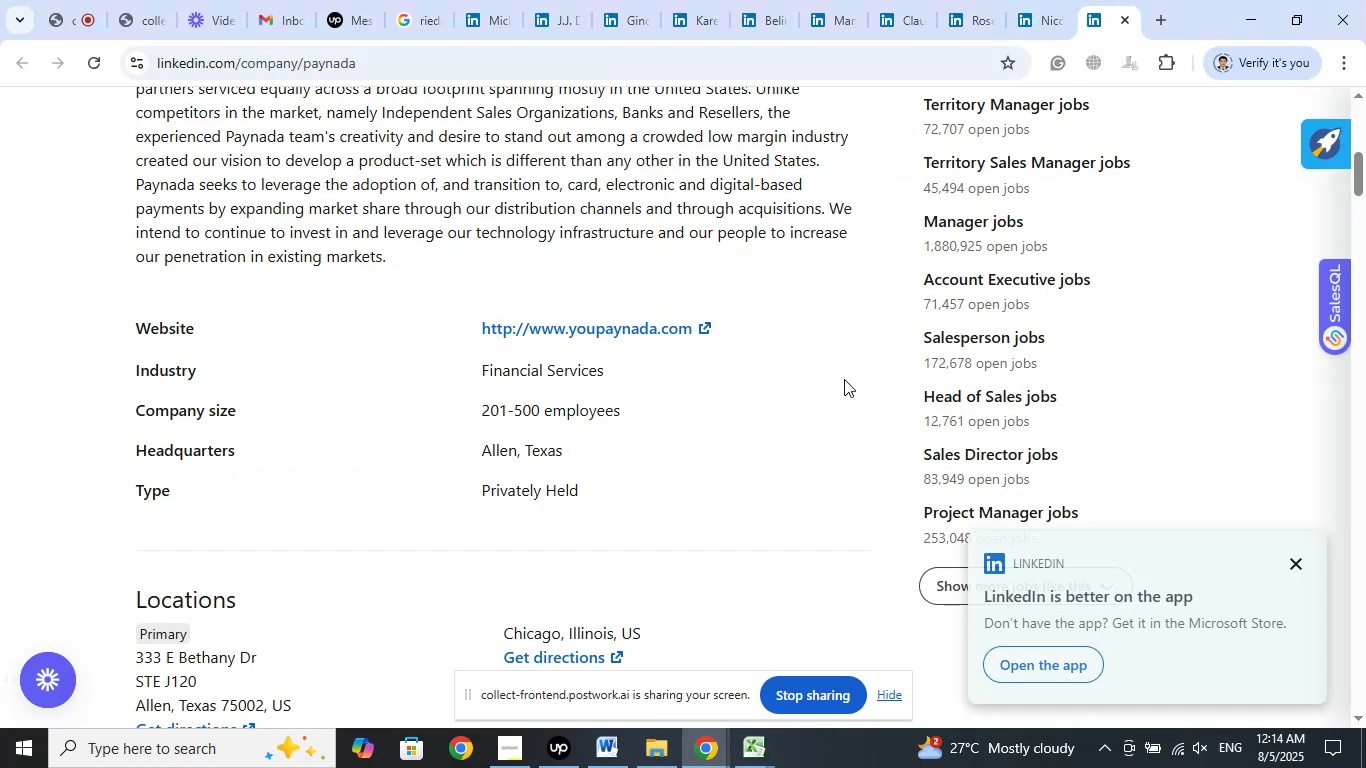 
scroll: coordinate [844, 379], scroll_direction: up, amount: 8.0
 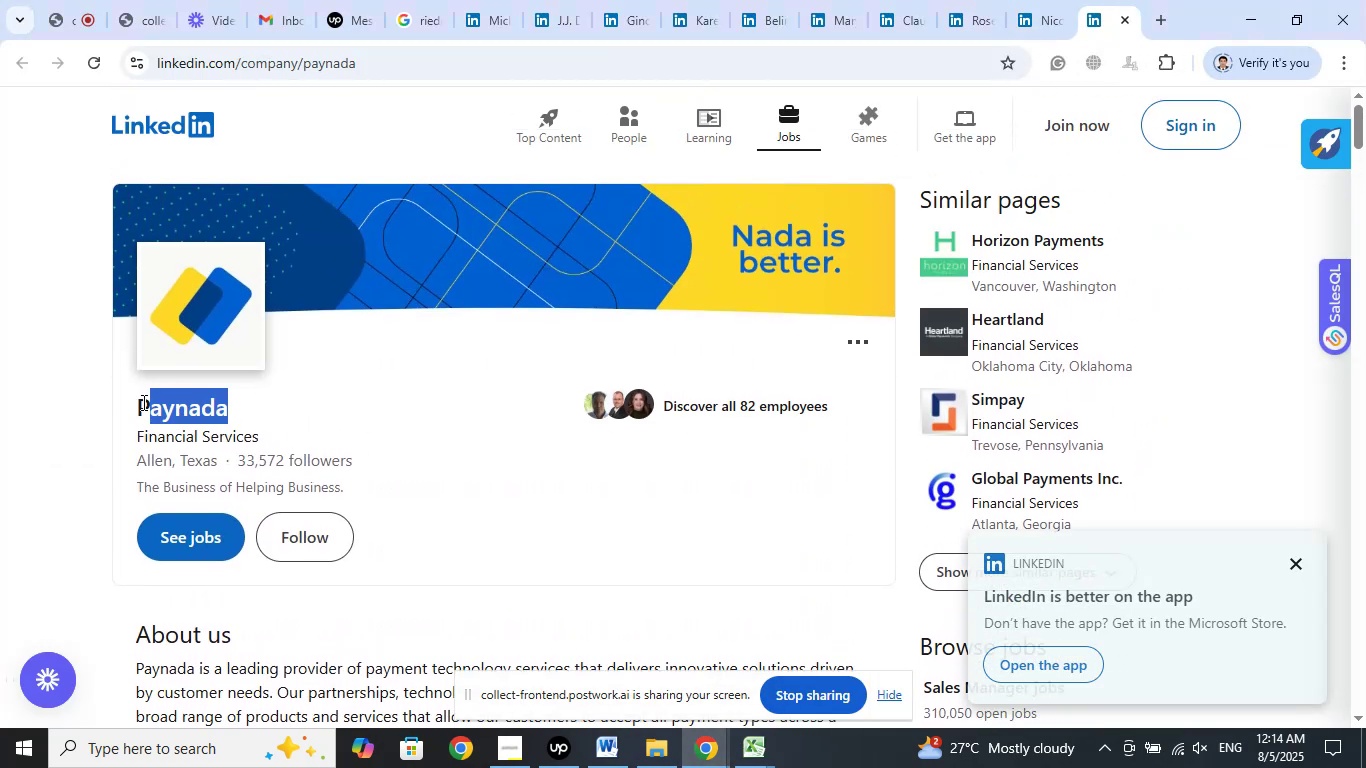 
right_click([140, 402])
 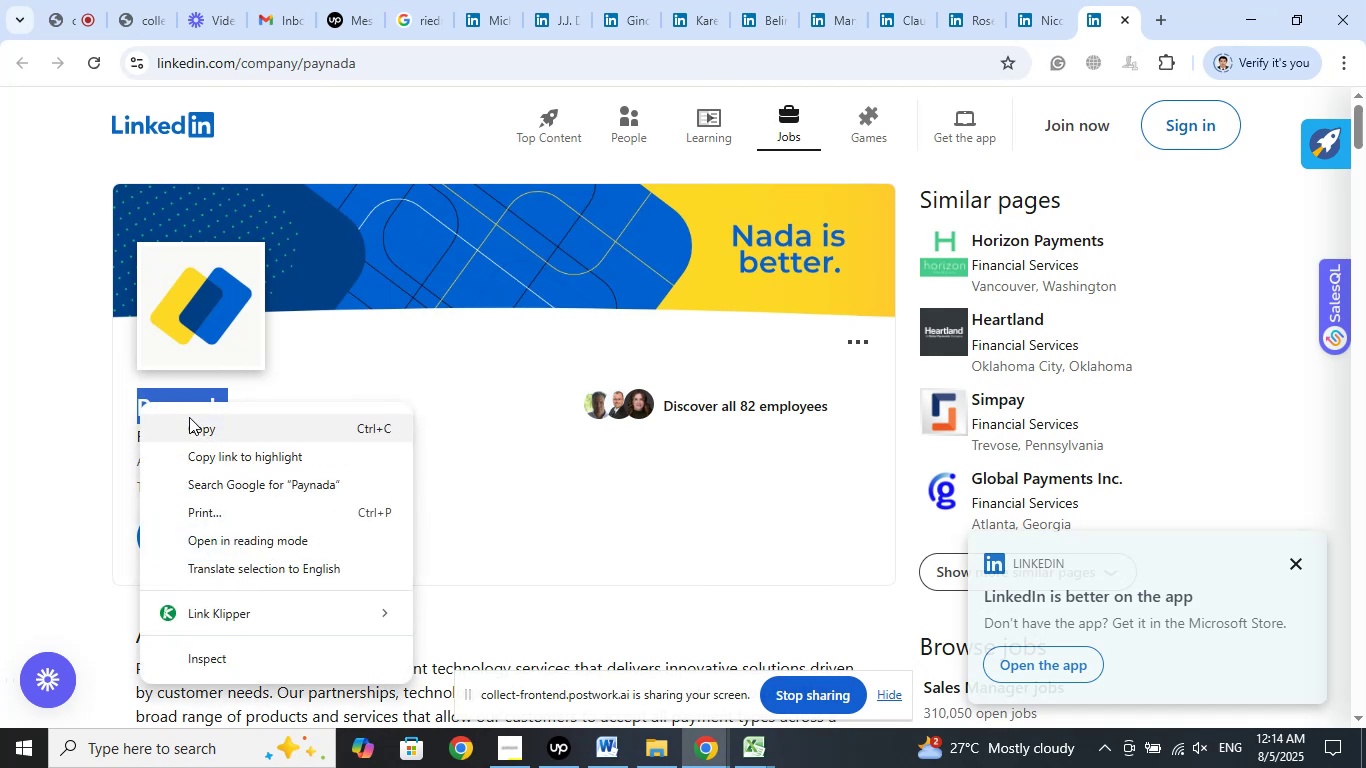 
left_click([190, 419])
 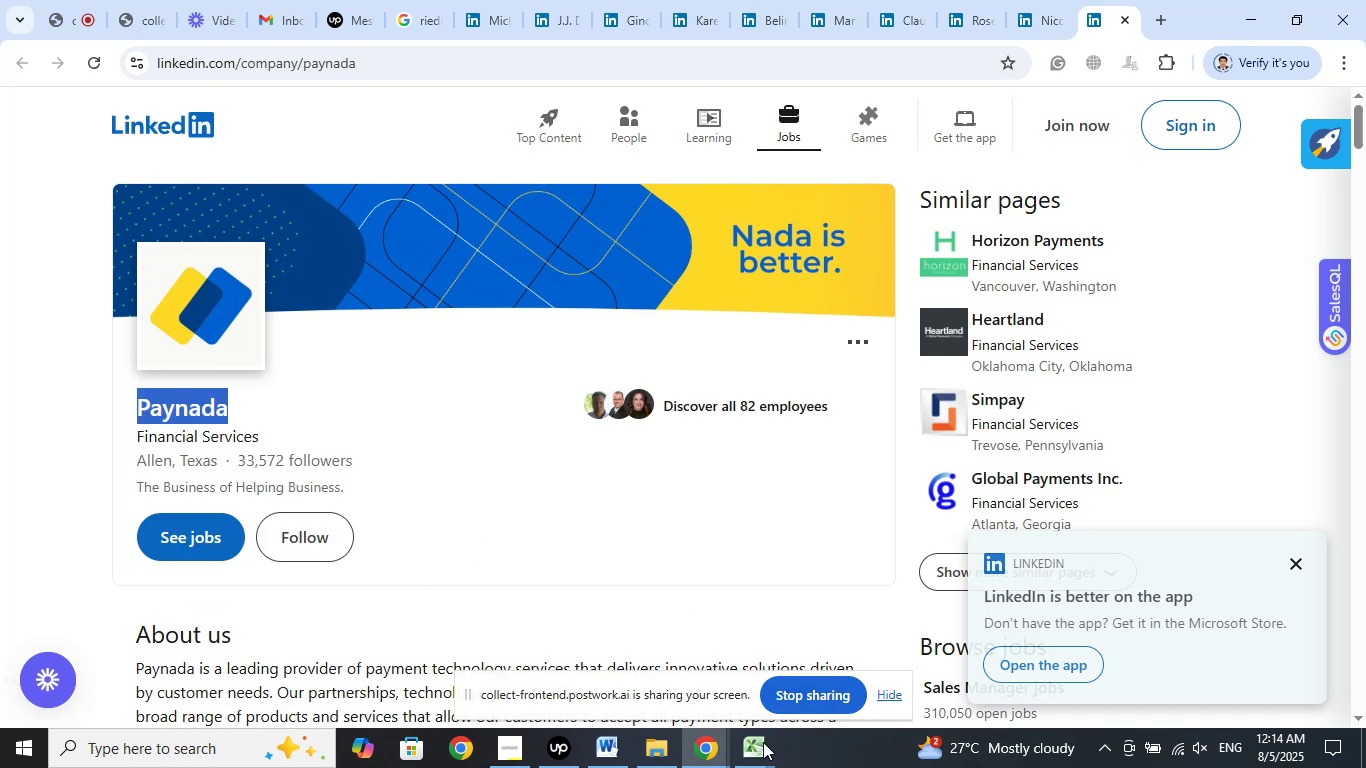 
left_click([759, 755])
 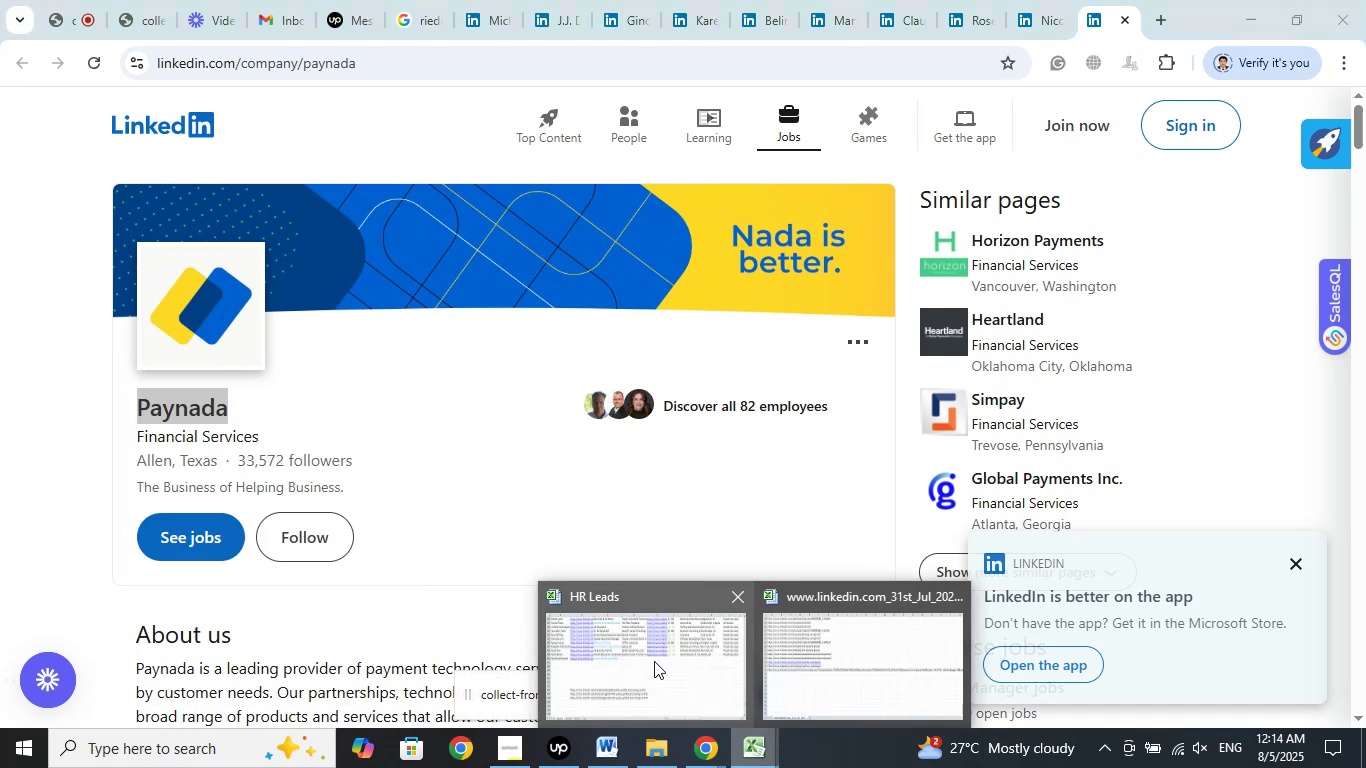 
left_click([654, 661])
 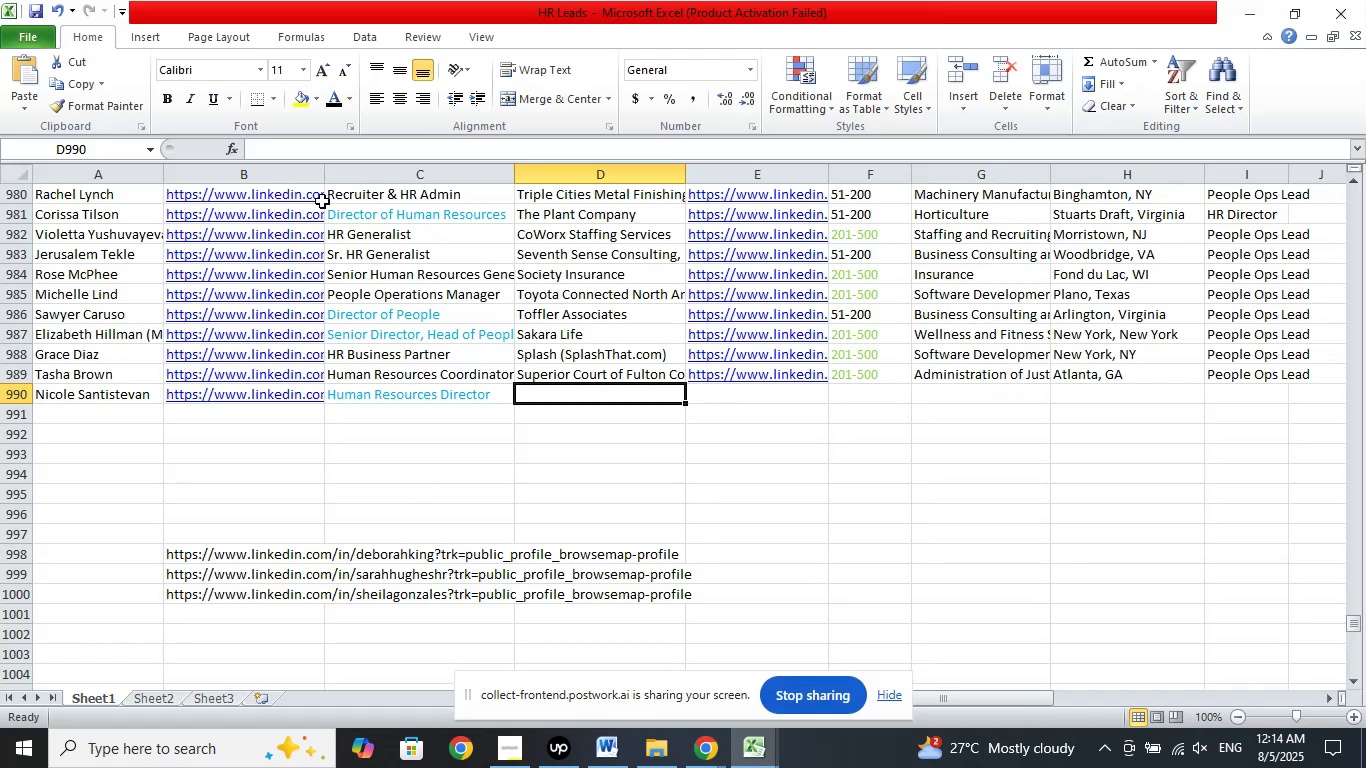 
left_click([302, 141])
 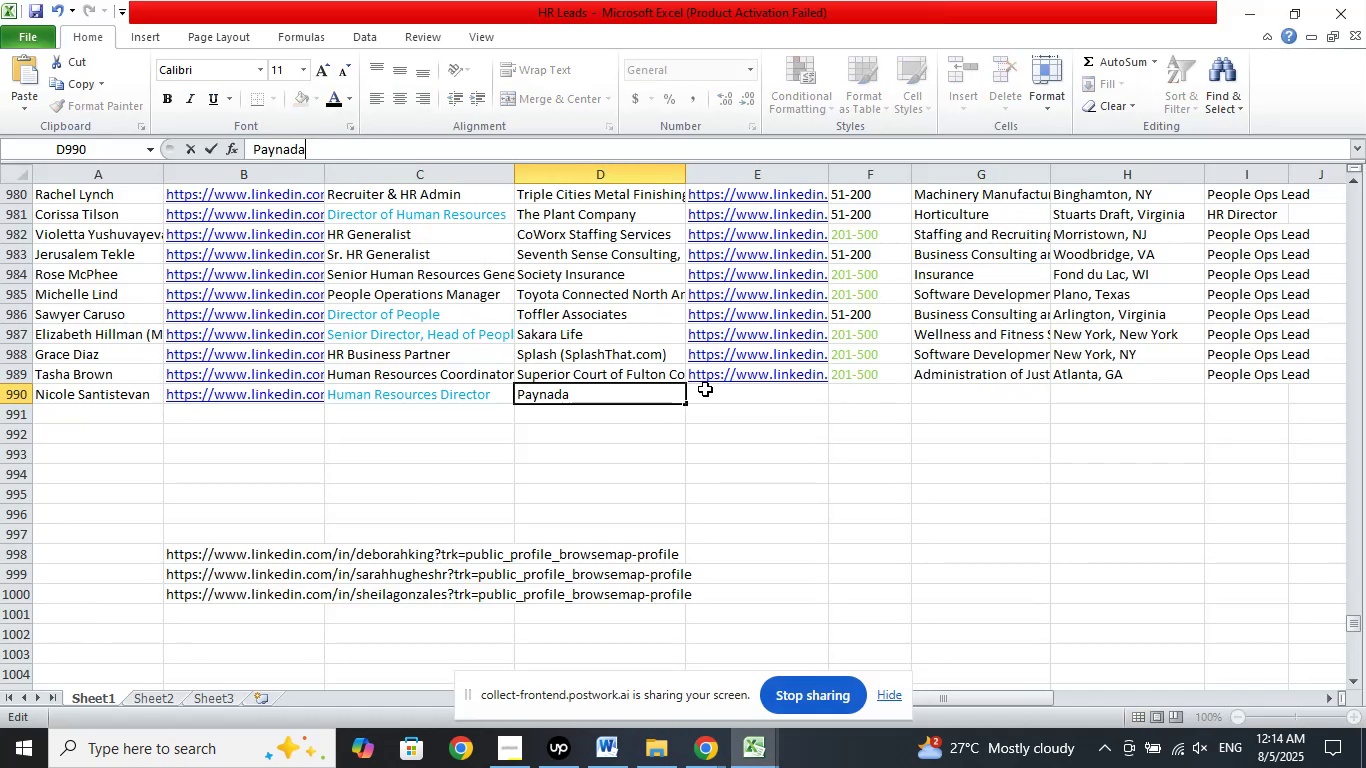 
left_click([723, 393])
 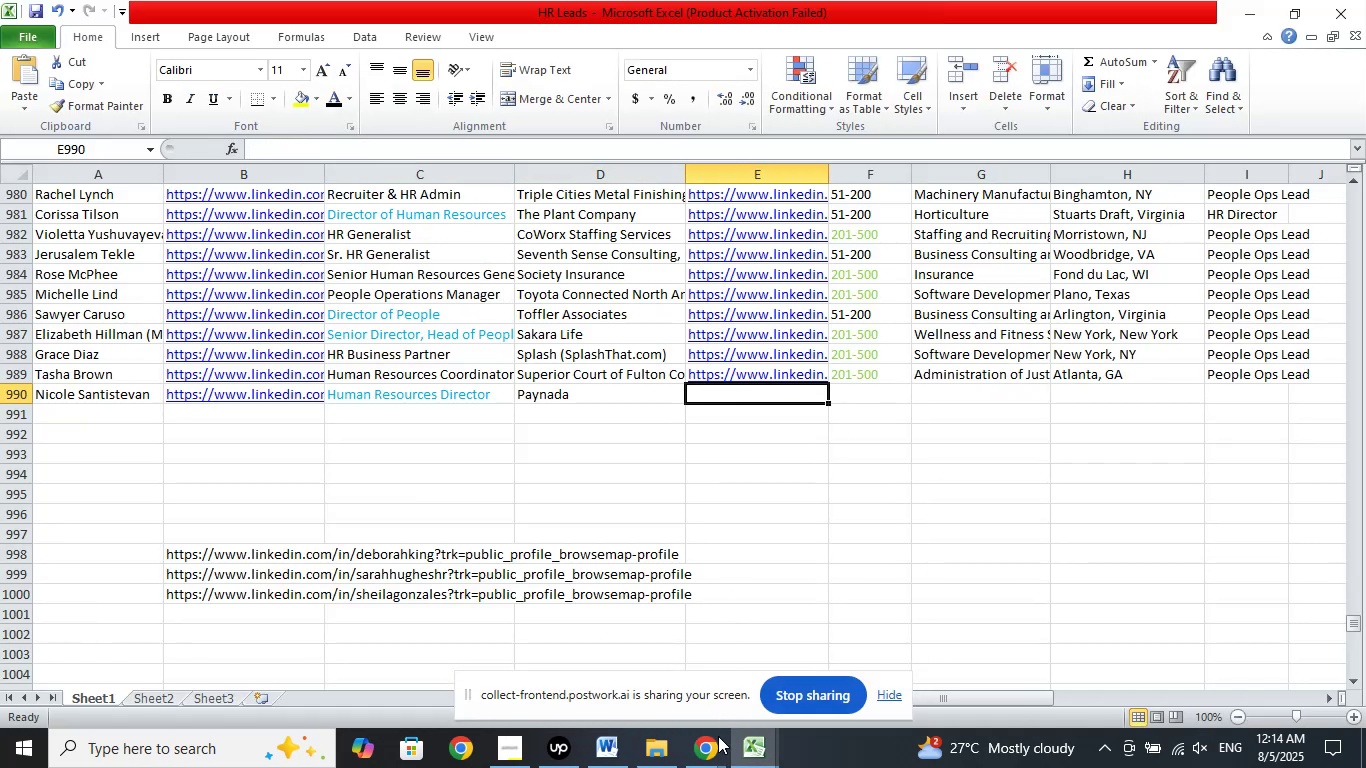 
left_click([708, 748])
 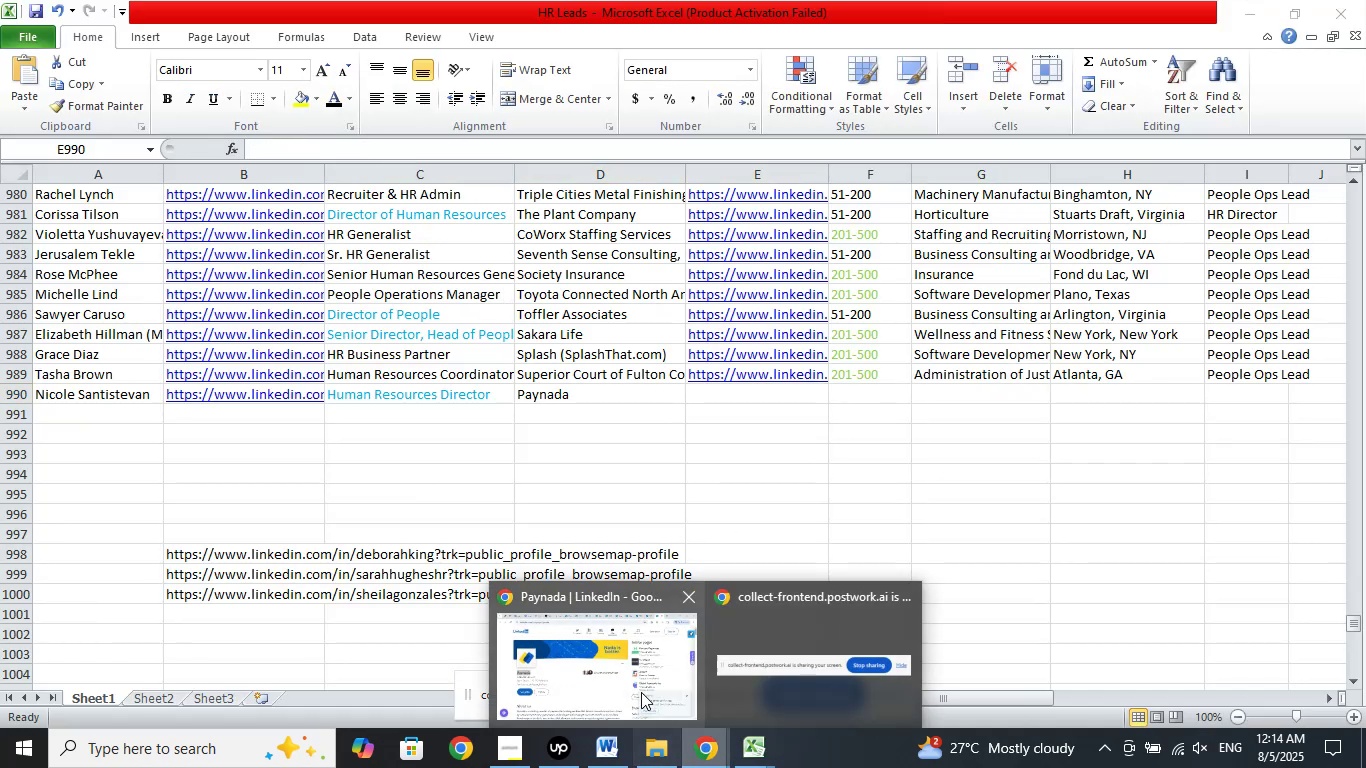 
left_click([638, 689])
 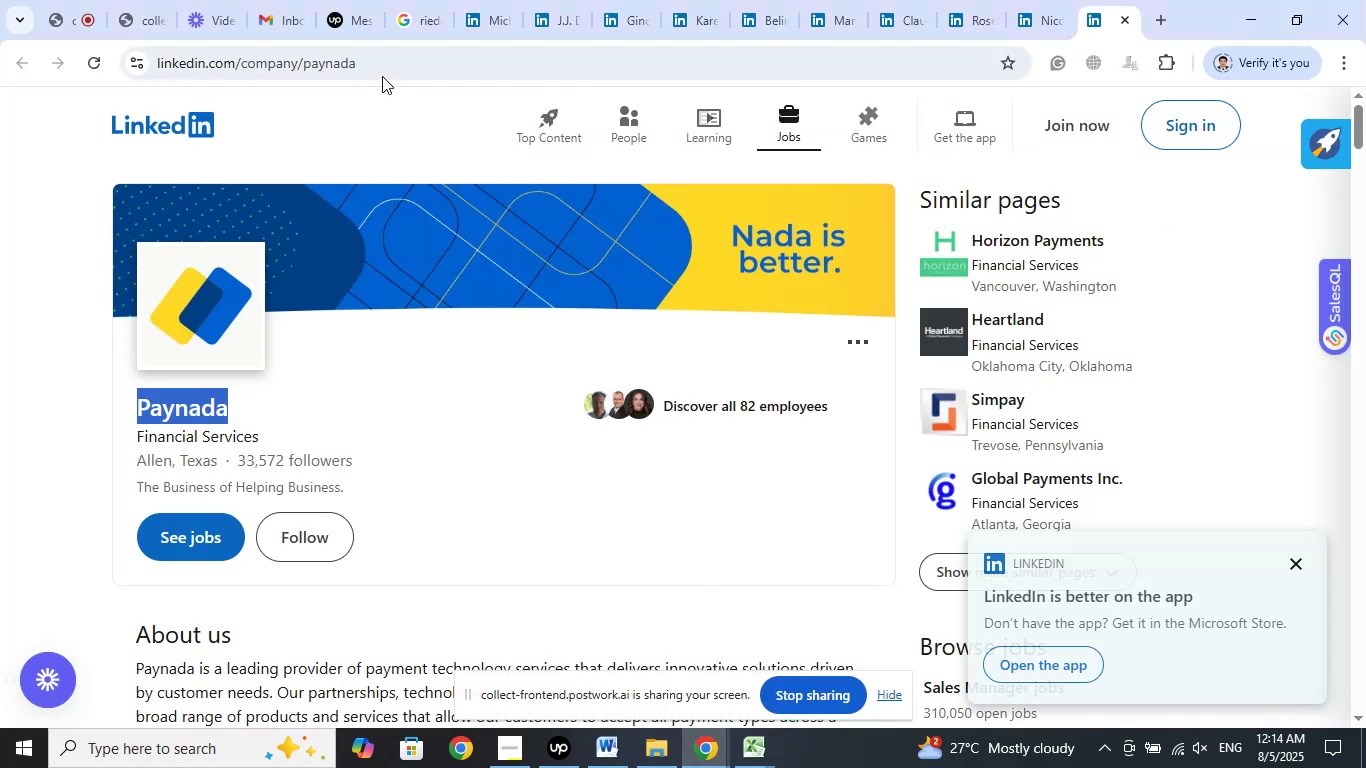 
left_click([379, 60])
 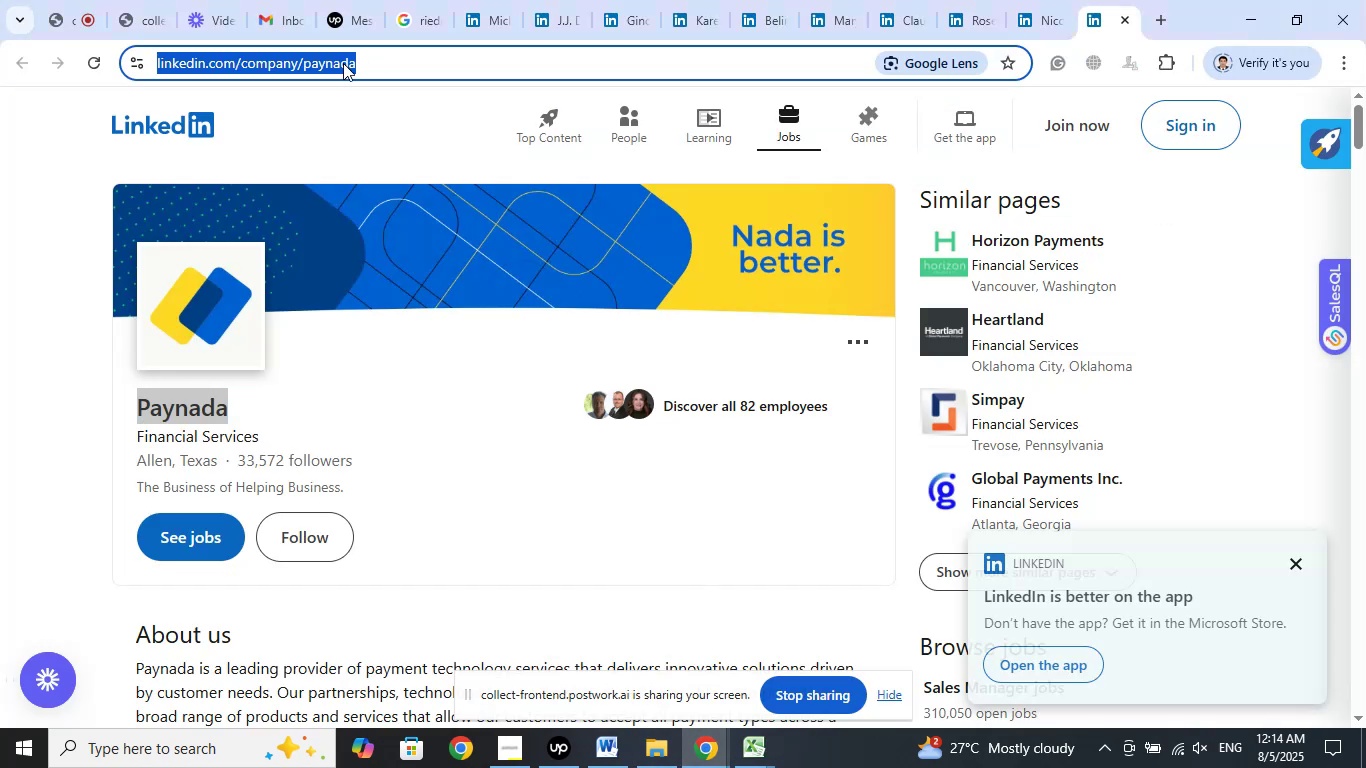 
right_click([343, 63])
 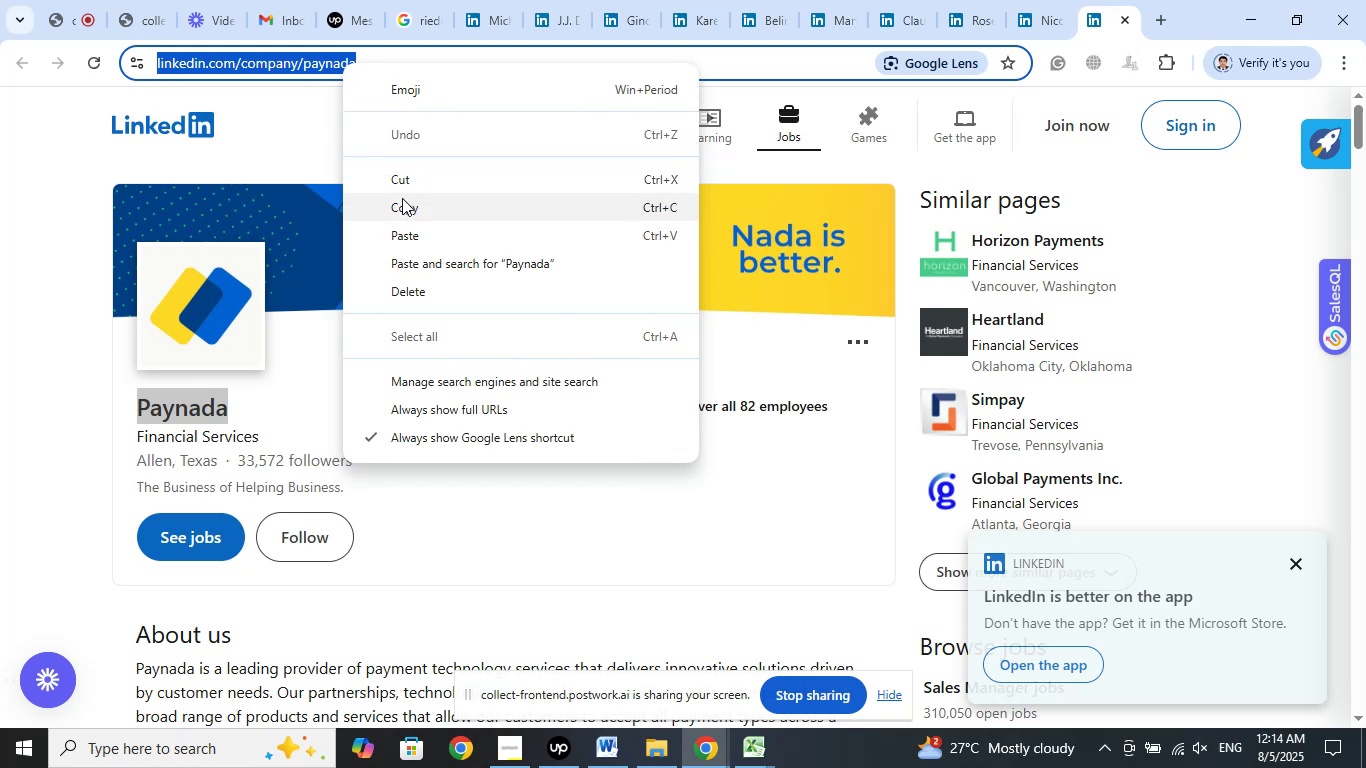 
left_click([402, 198])
 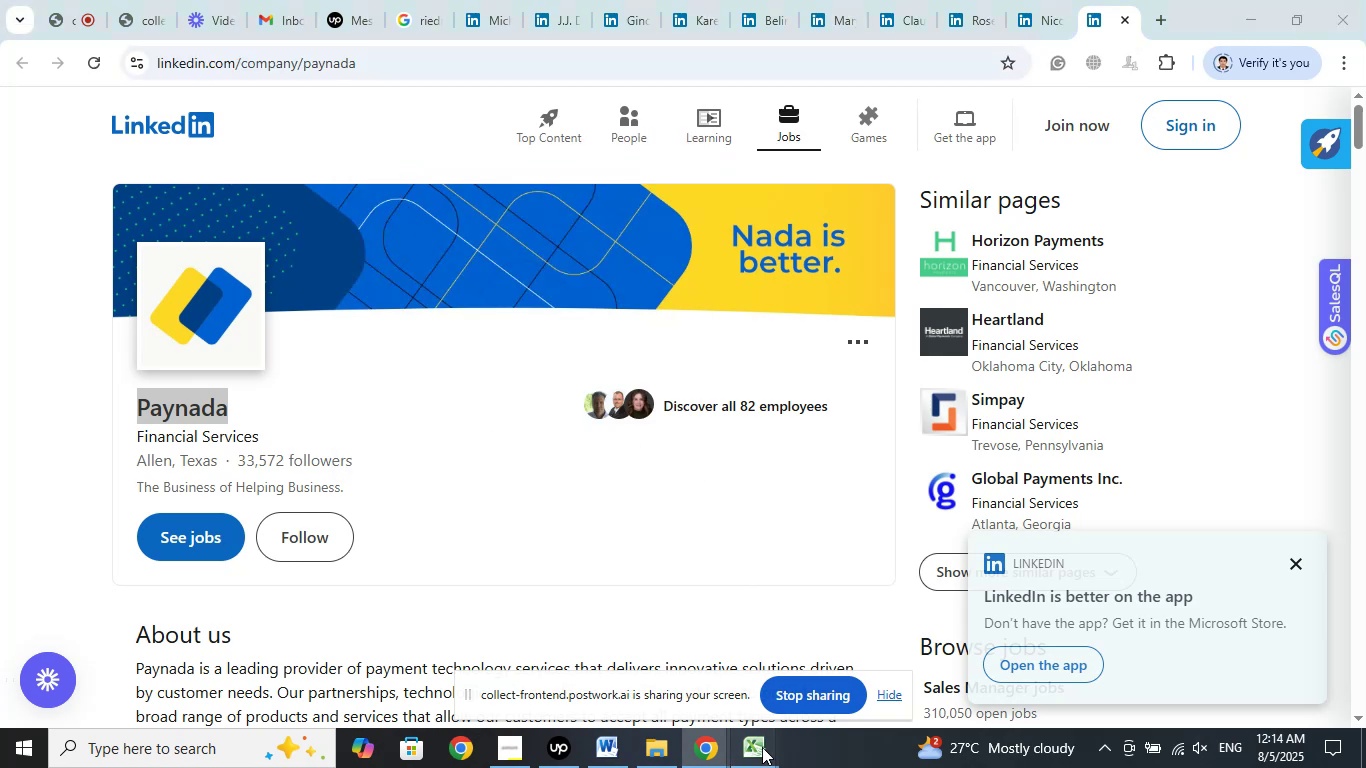 
double_click([691, 682])
 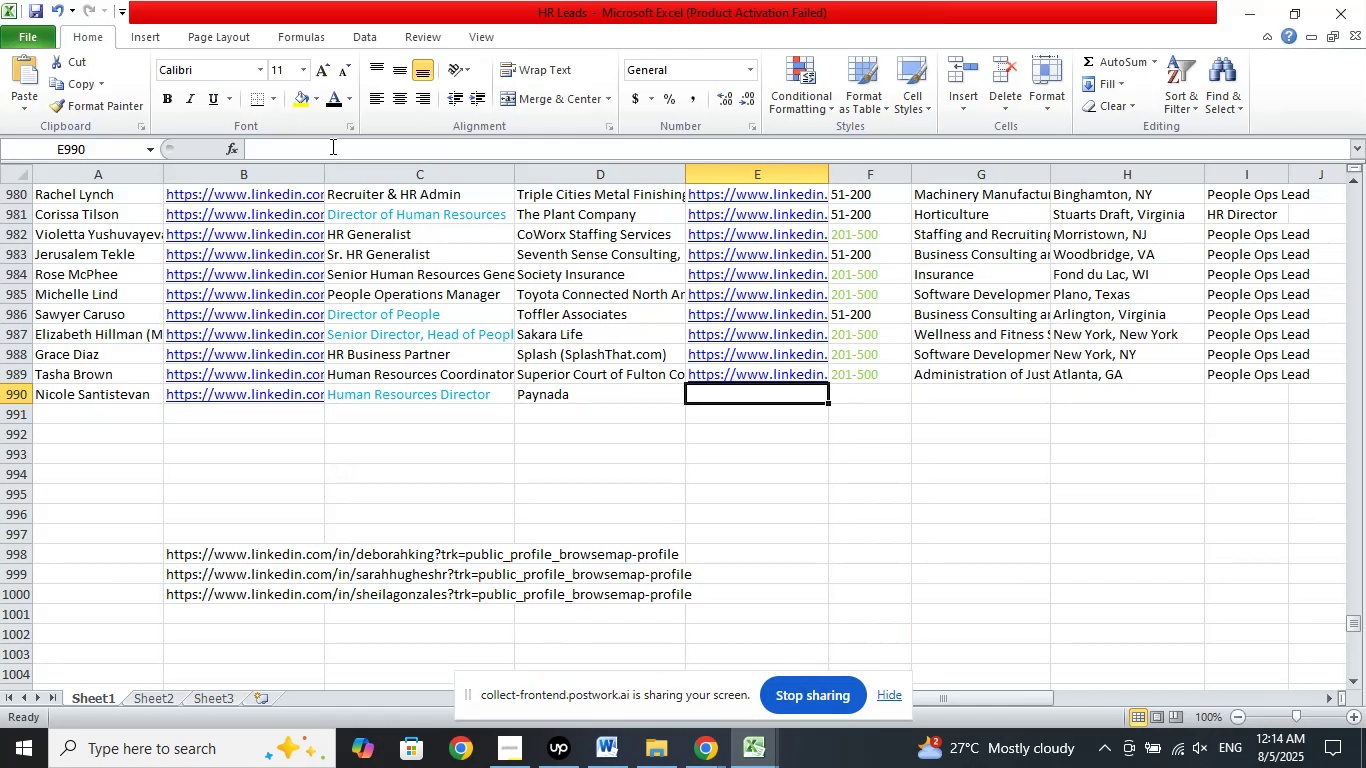 
left_click([327, 146])
 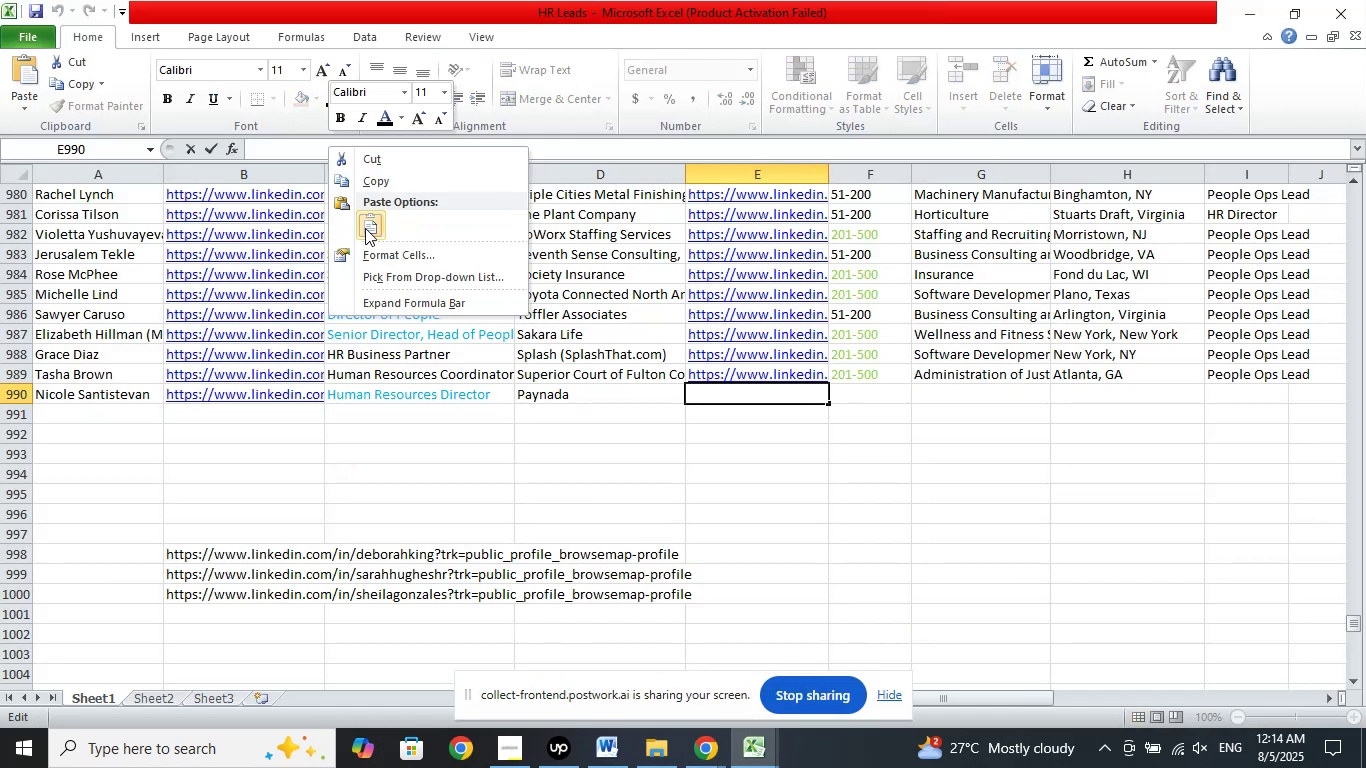 
left_click([375, 223])
 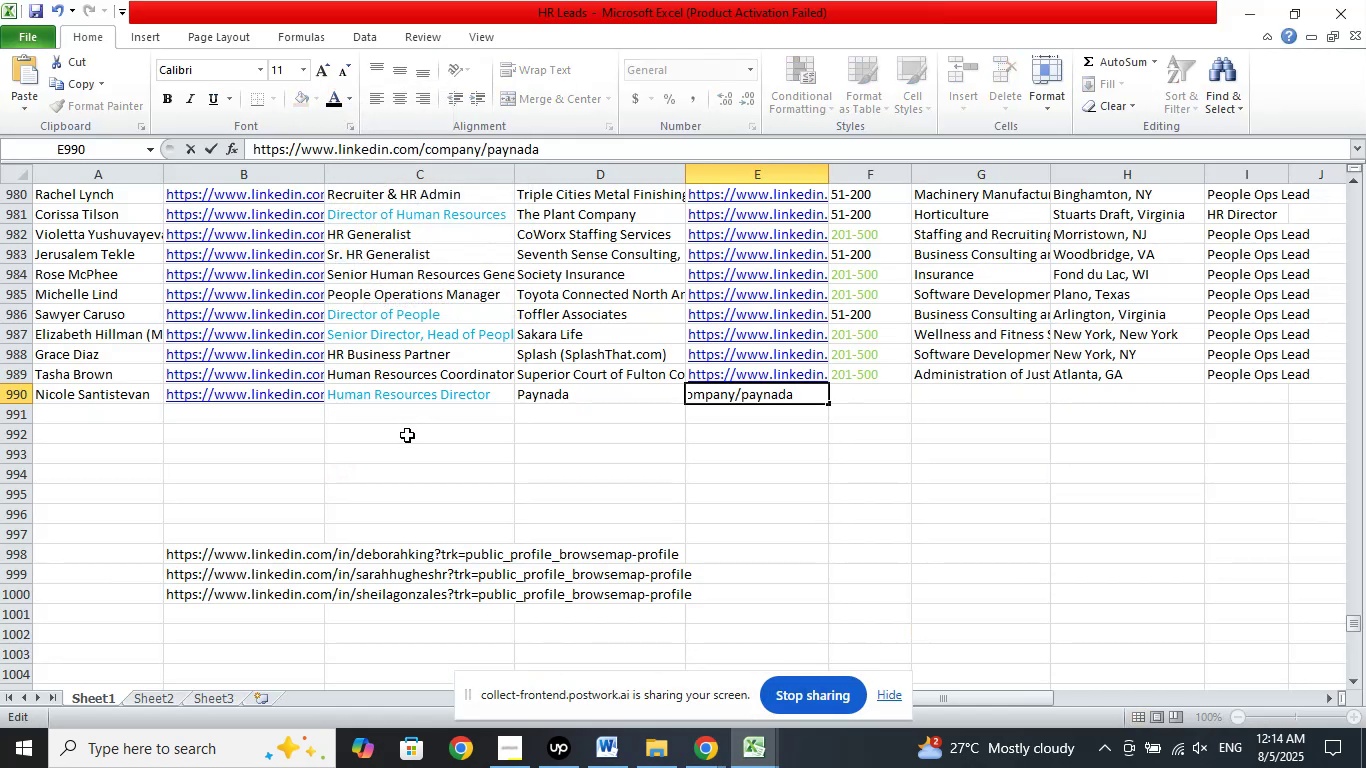 
key(NumpadDivide)
 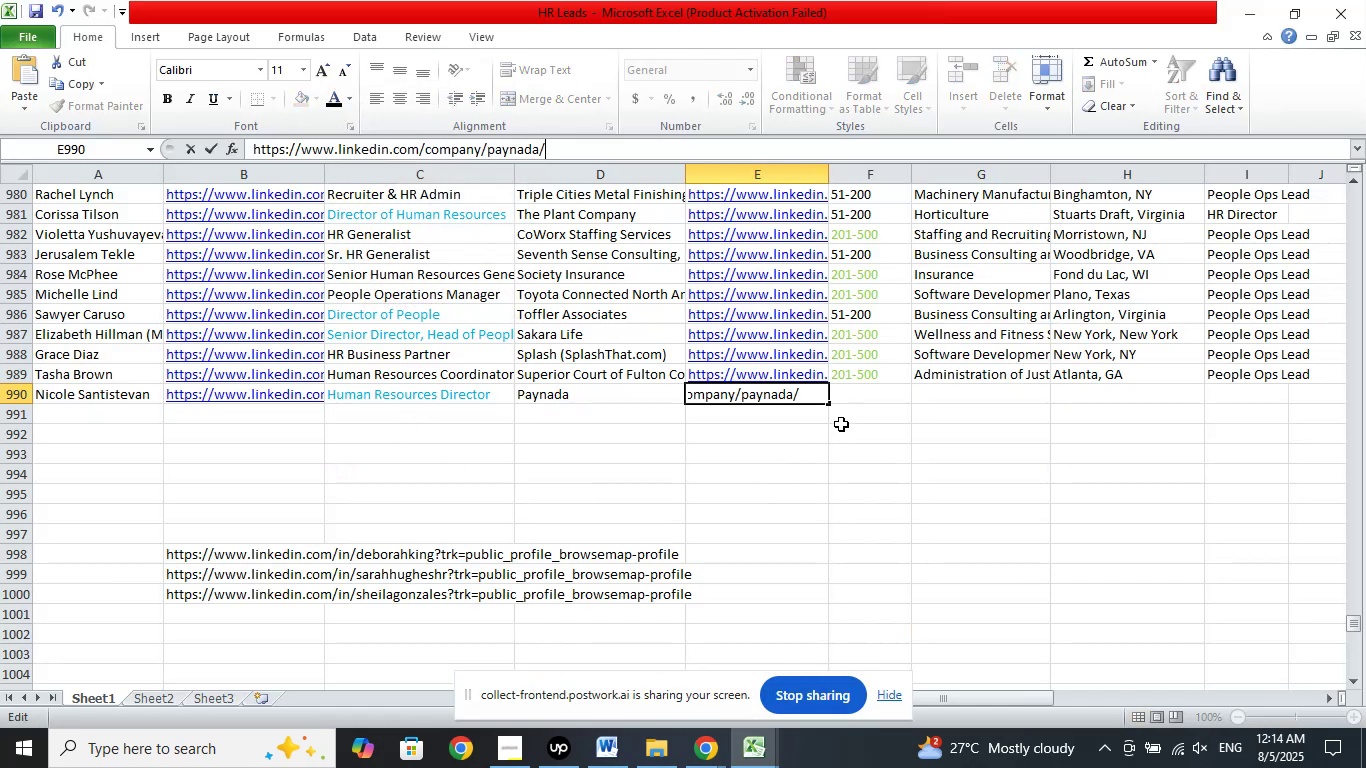 
left_click([856, 398])
 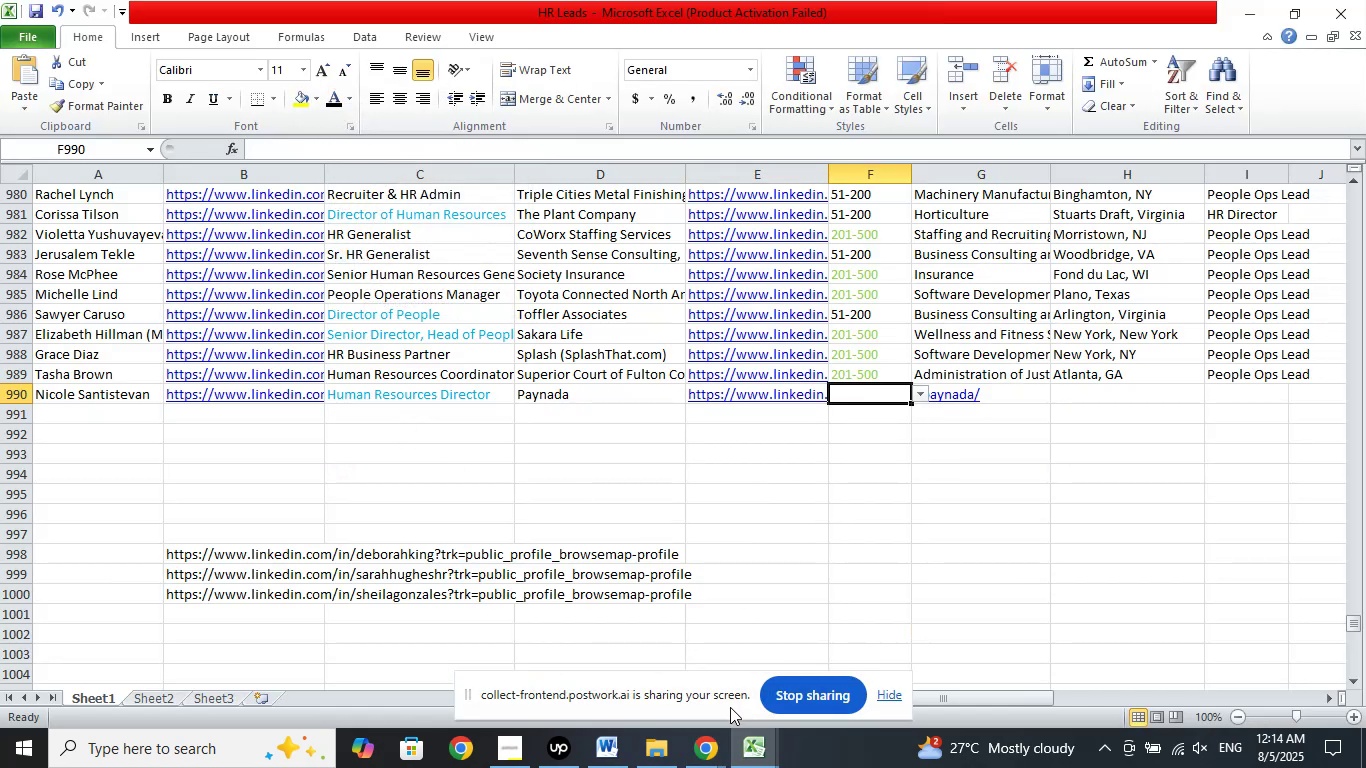 
left_click([717, 754])
 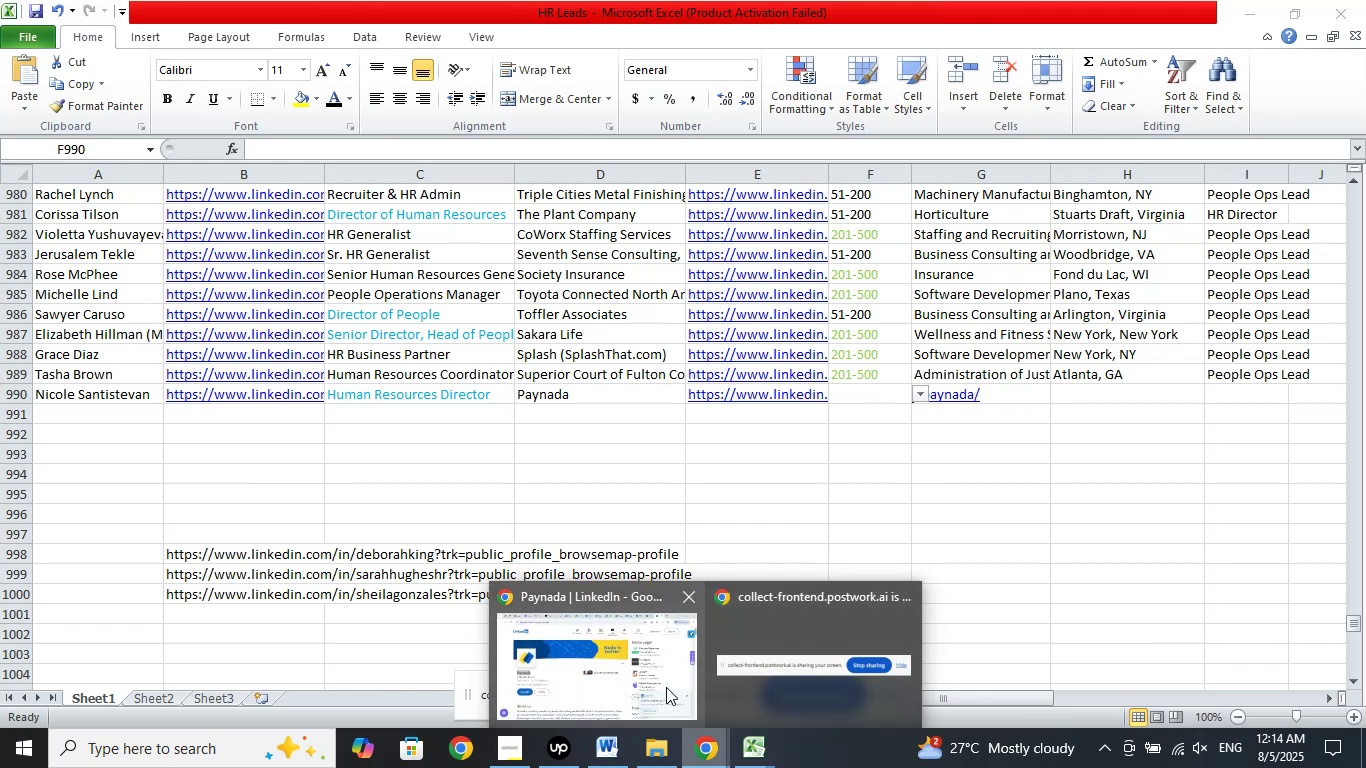 
left_click([666, 687])
 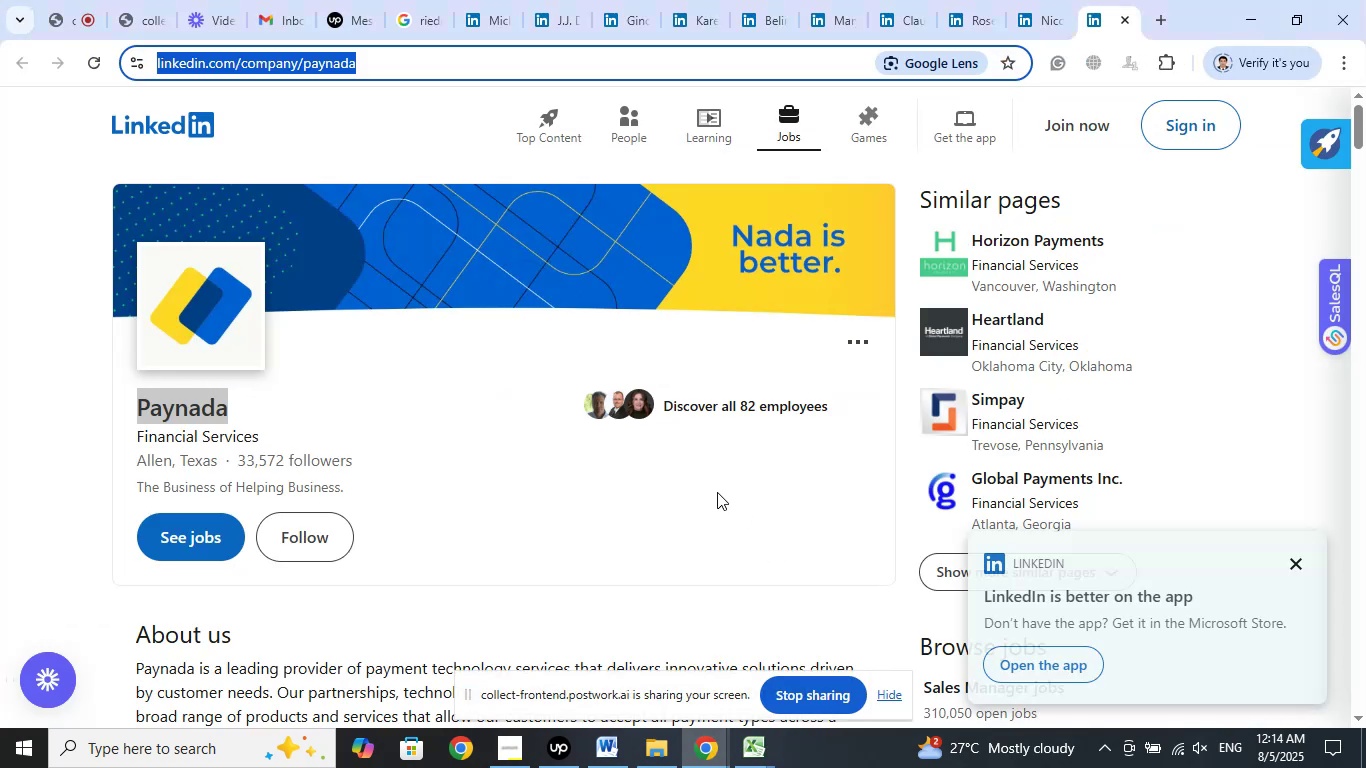 
scroll: coordinate [703, 428], scroll_direction: down, amount: 9.0
 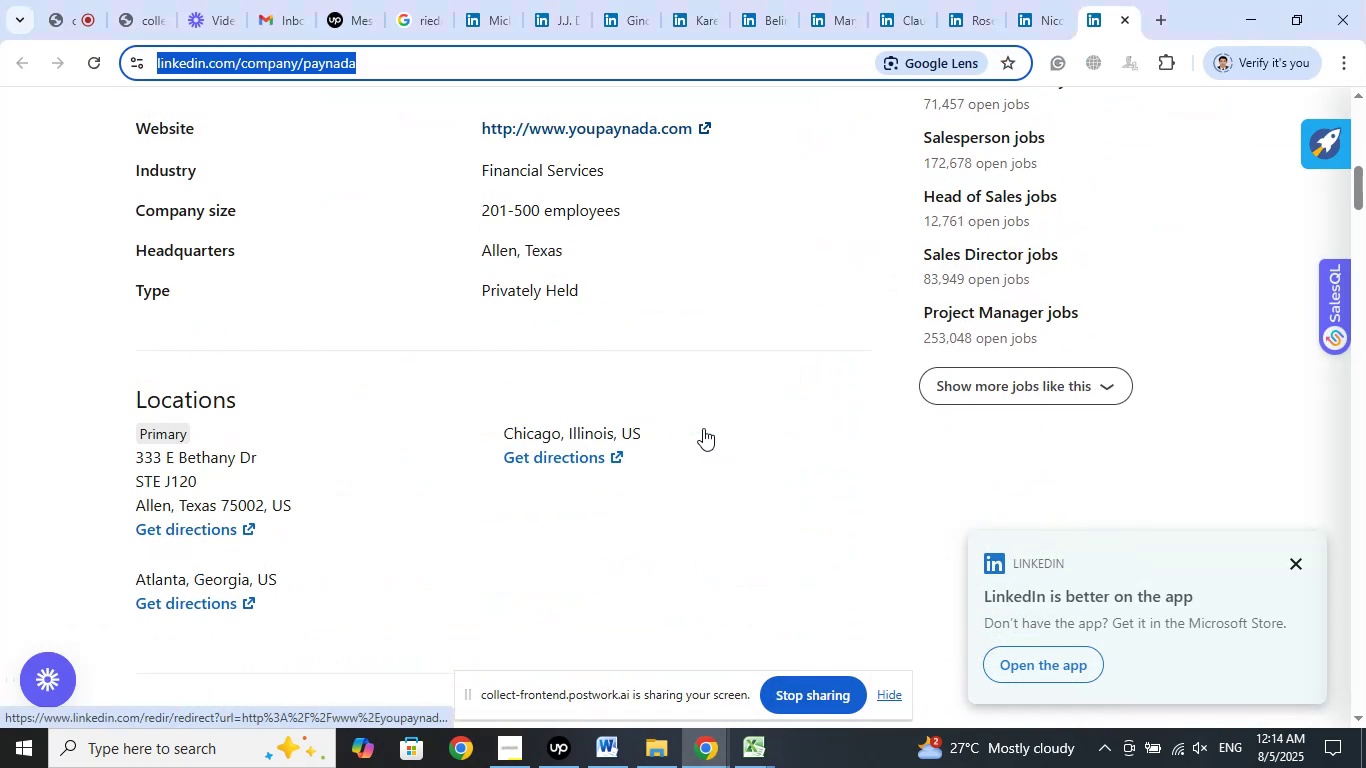 
scroll: coordinate [703, 428], scroll_direction: up, amount: 1.0
 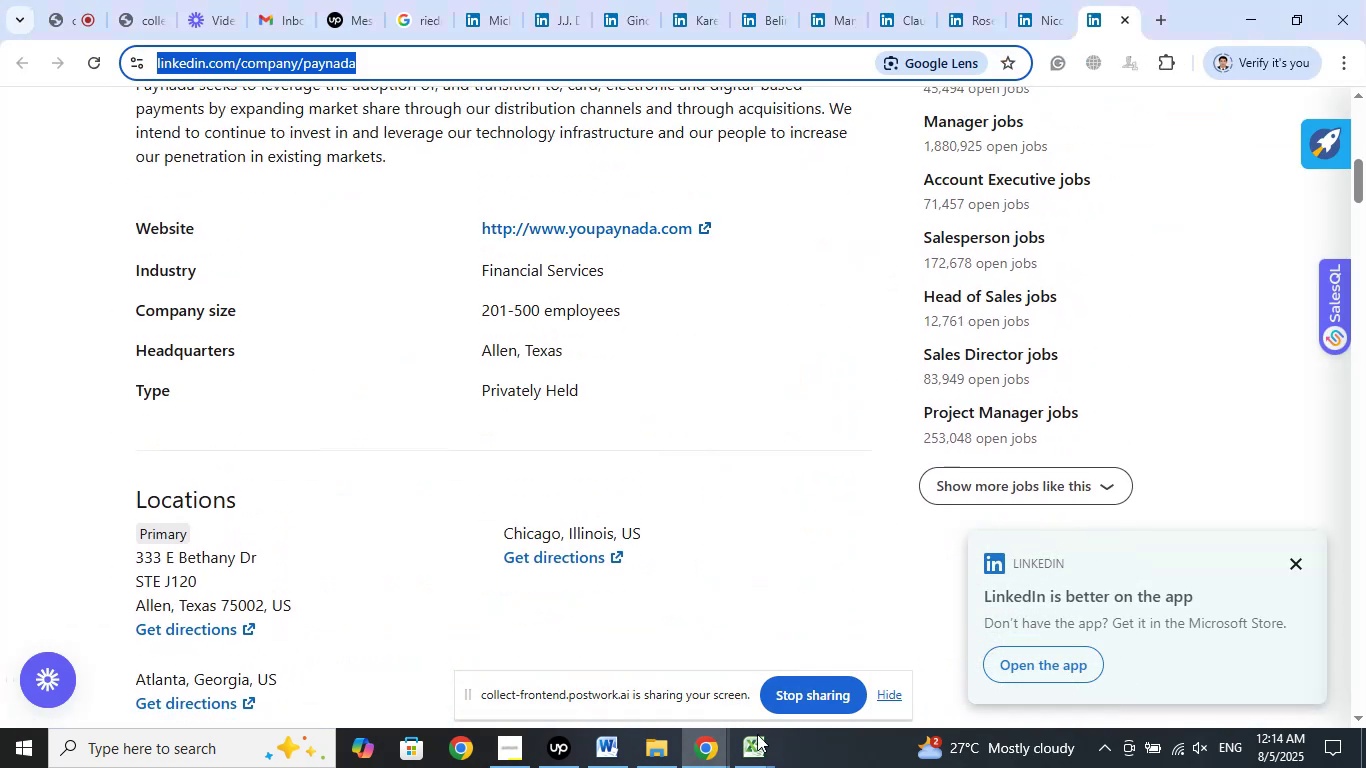 
left_click([754, 744])
 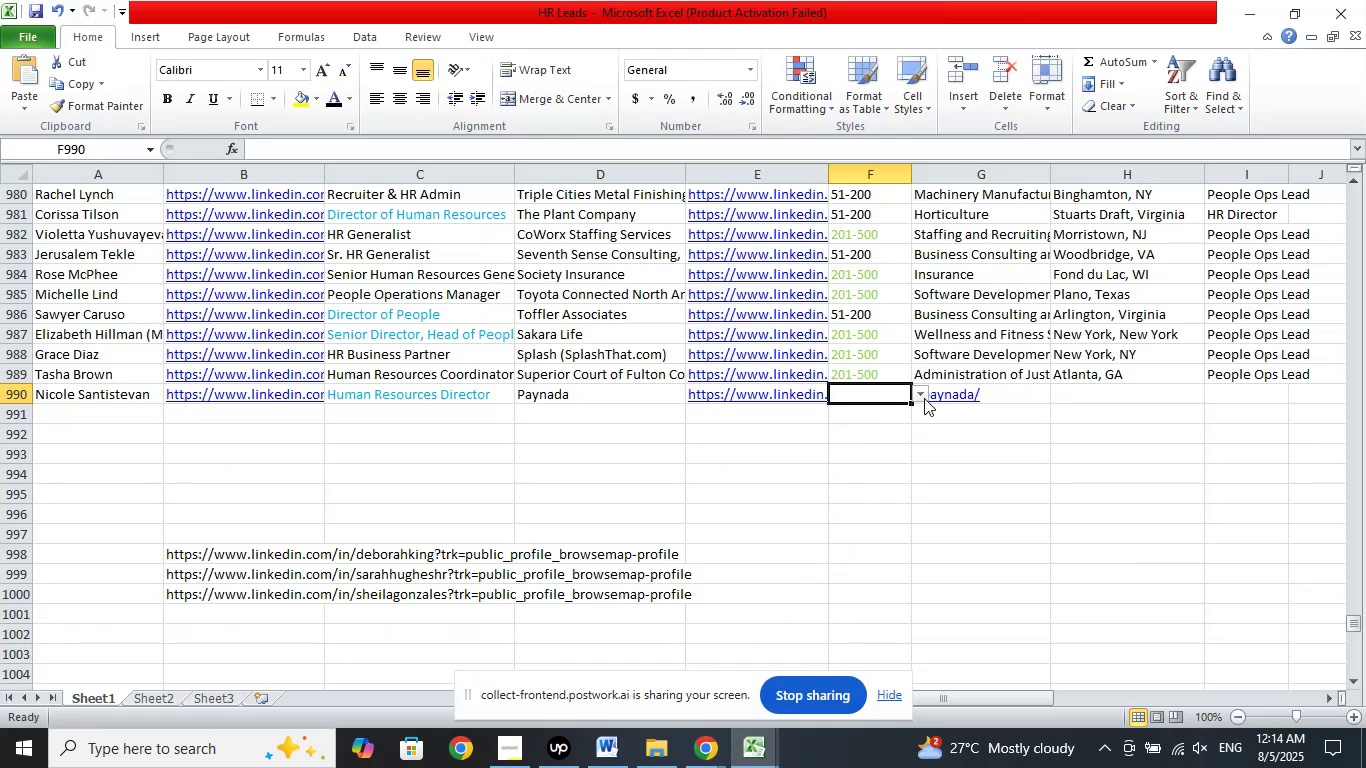 
left_click([926, 394])
 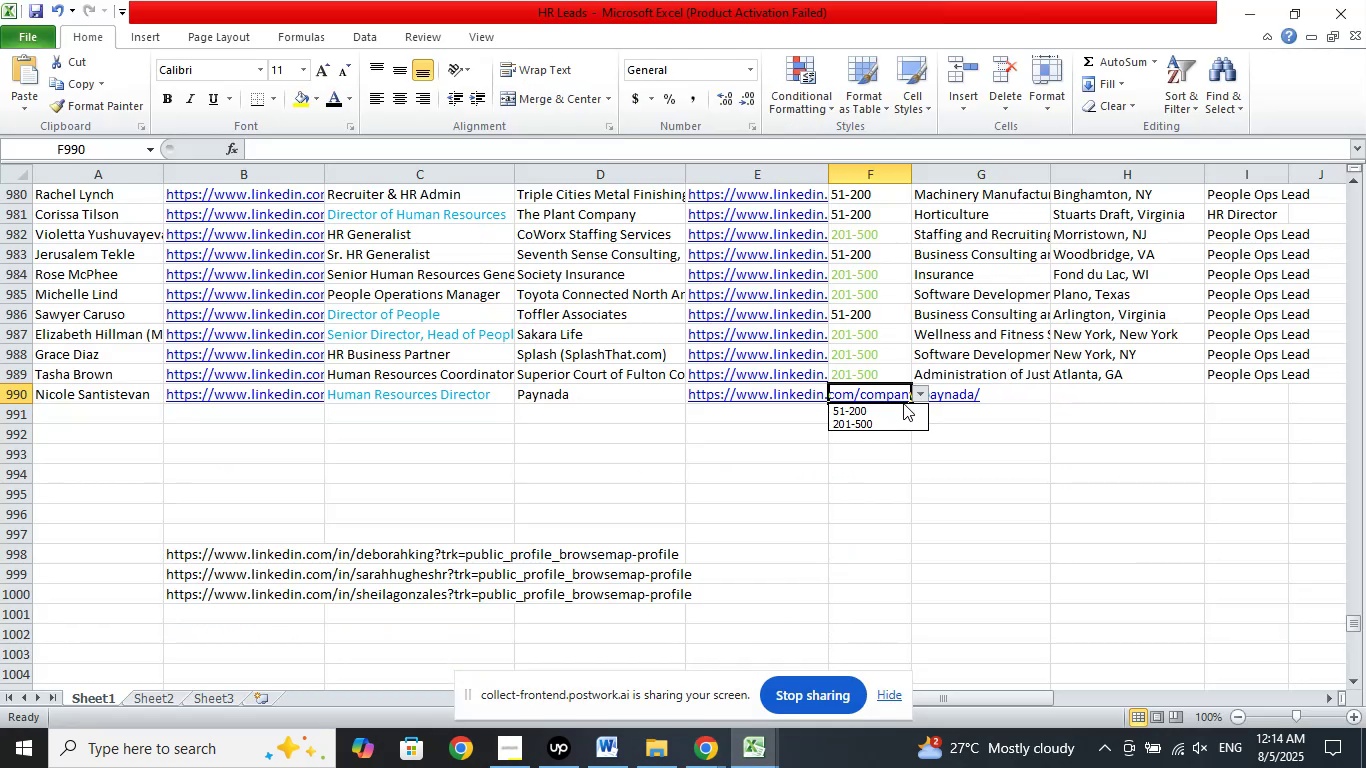 
left_click([892, 423])
 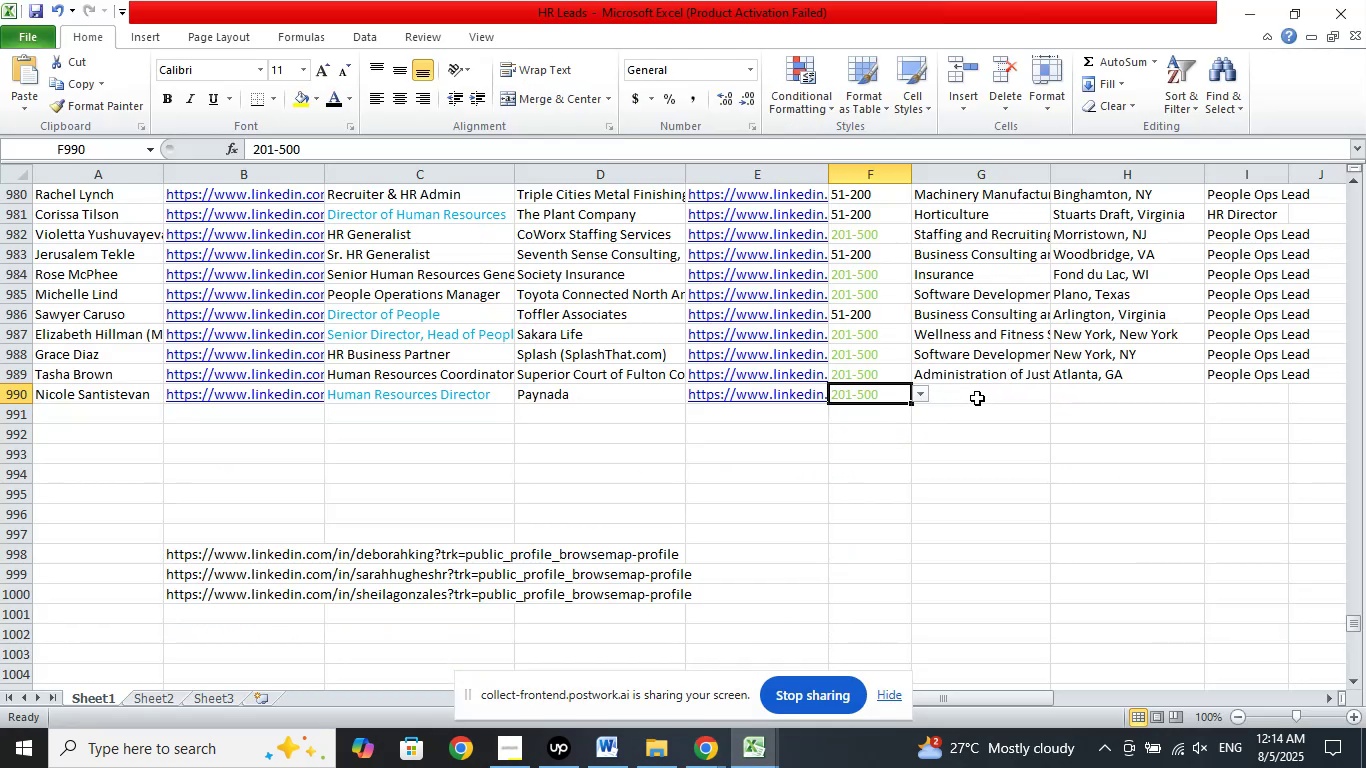 
left_click([977, 398])
 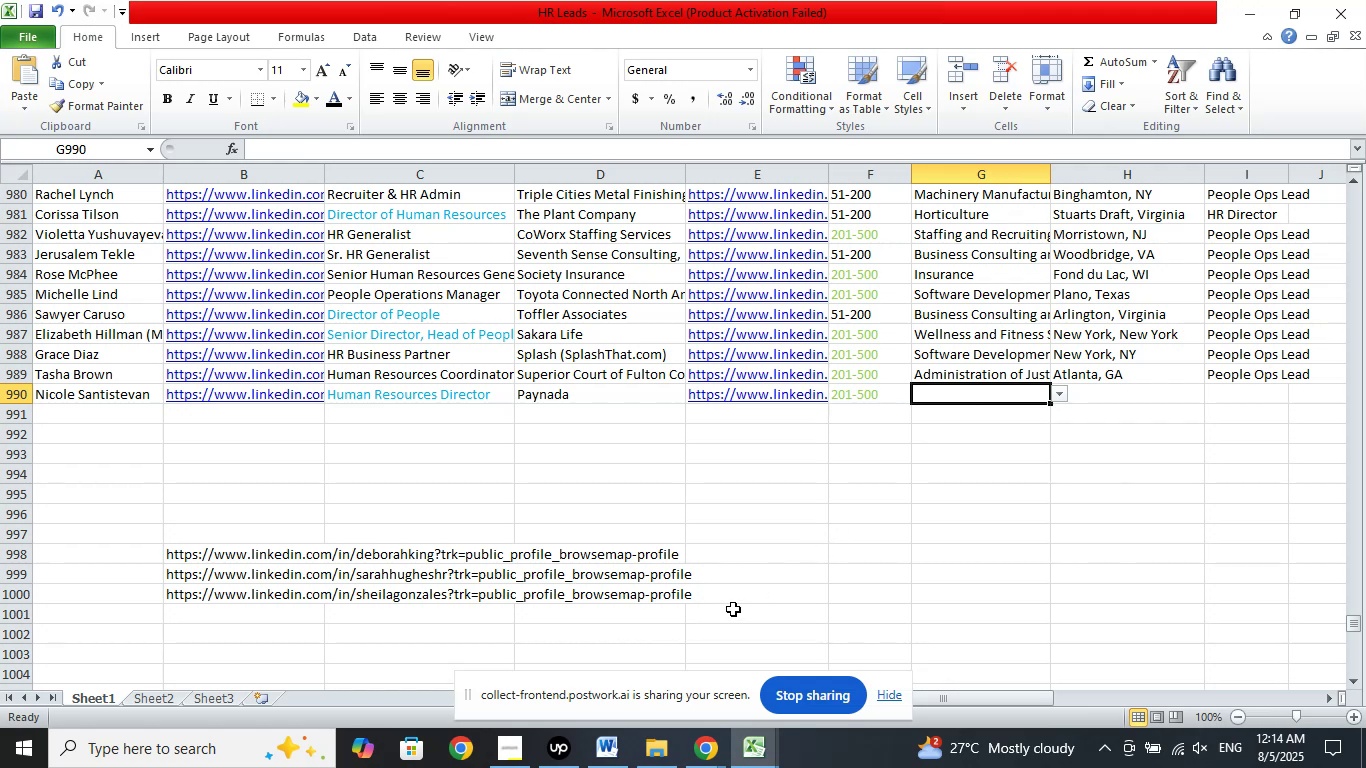 
left_click([690, 750])
 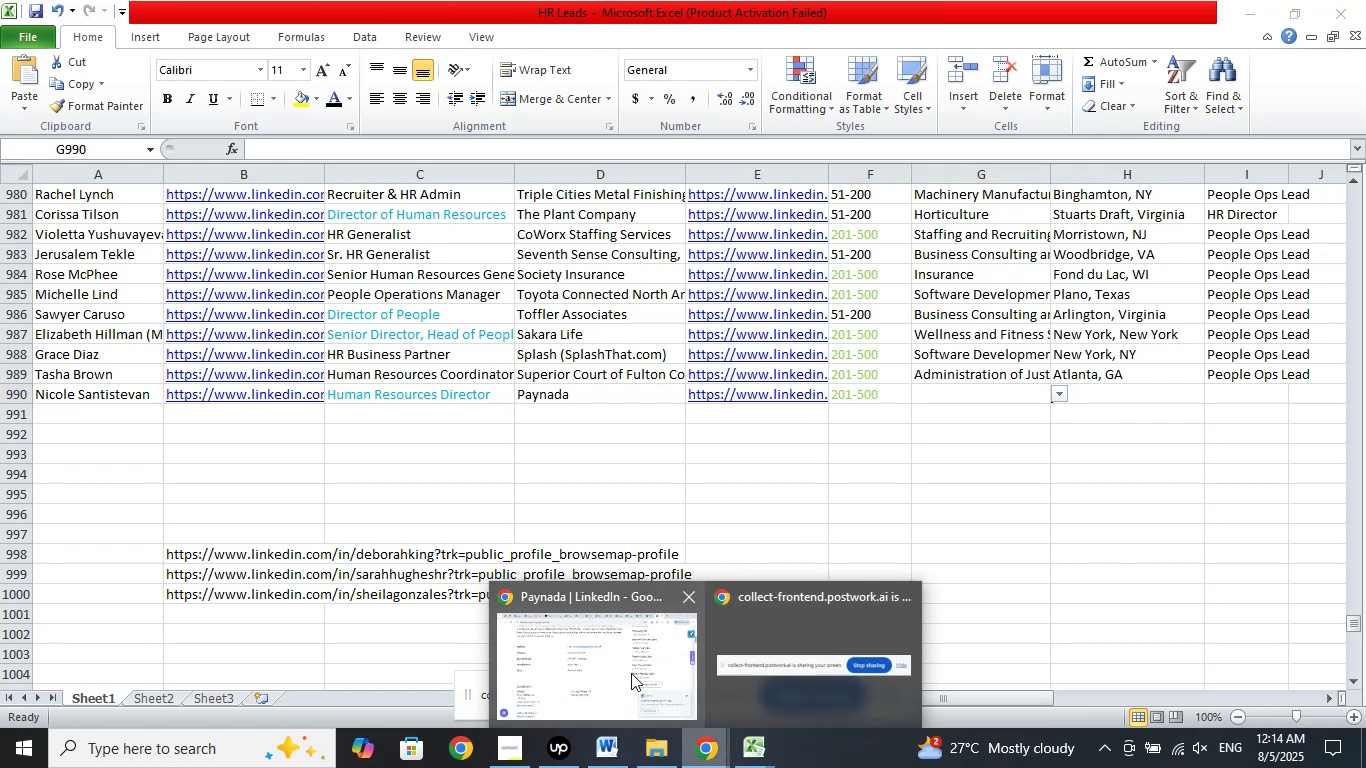 
left_click([628, 671])
 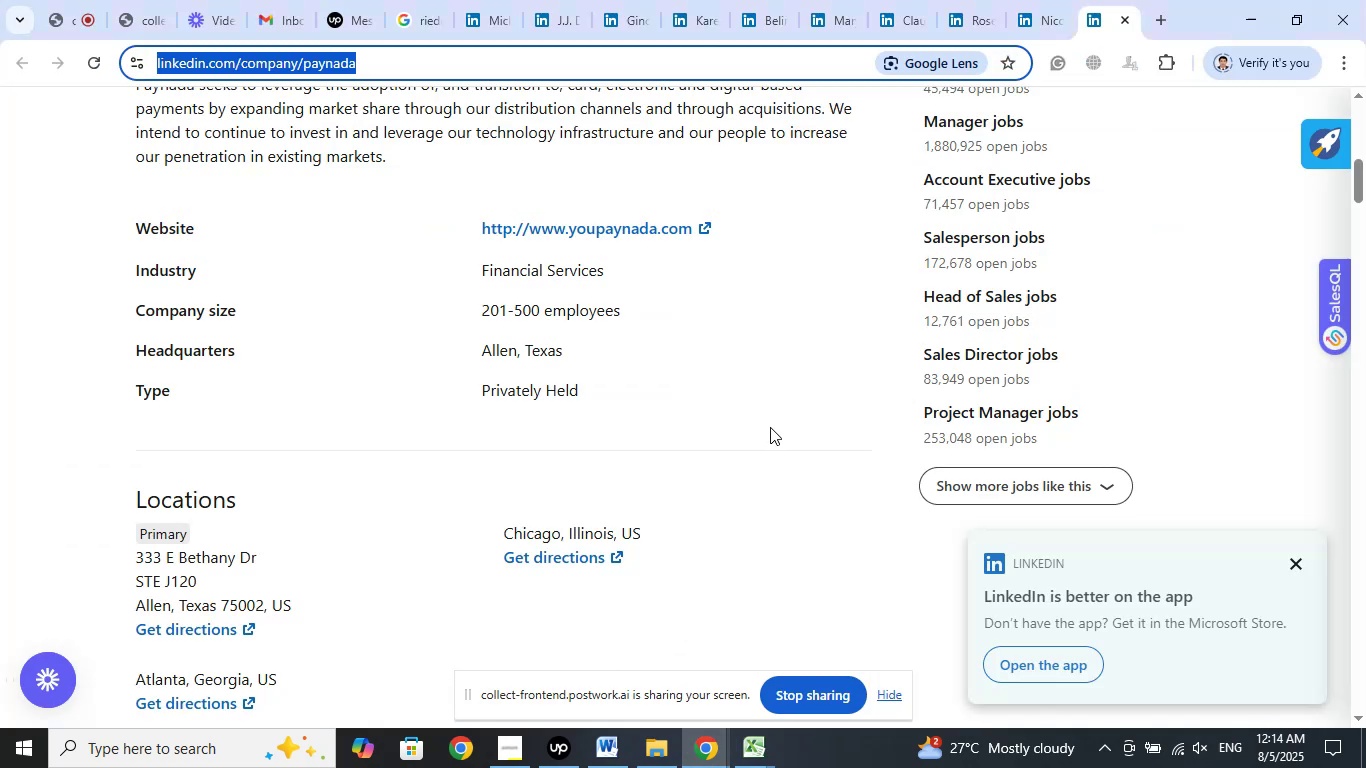 
wait(8.9)
 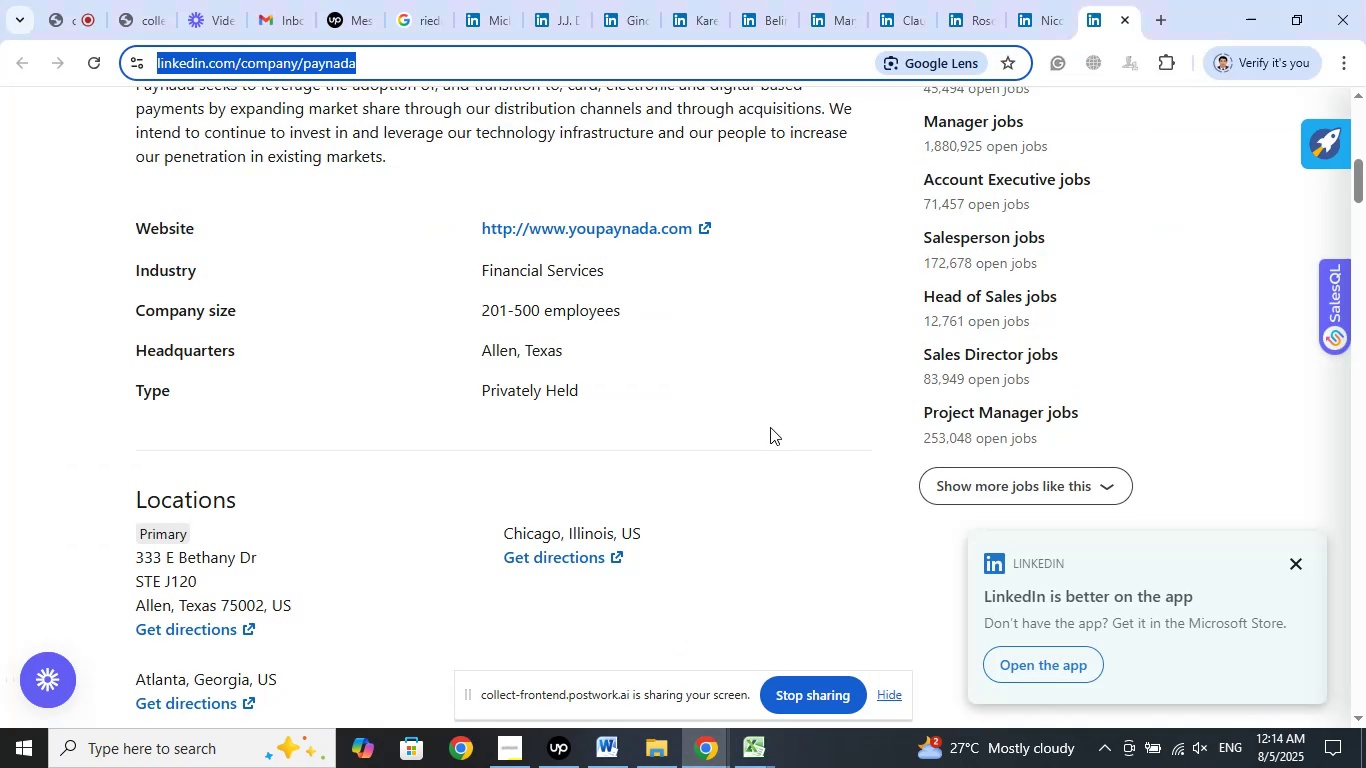 
scroll: coordinate [54, 300], scroll_direction: up, amount: 10.0
 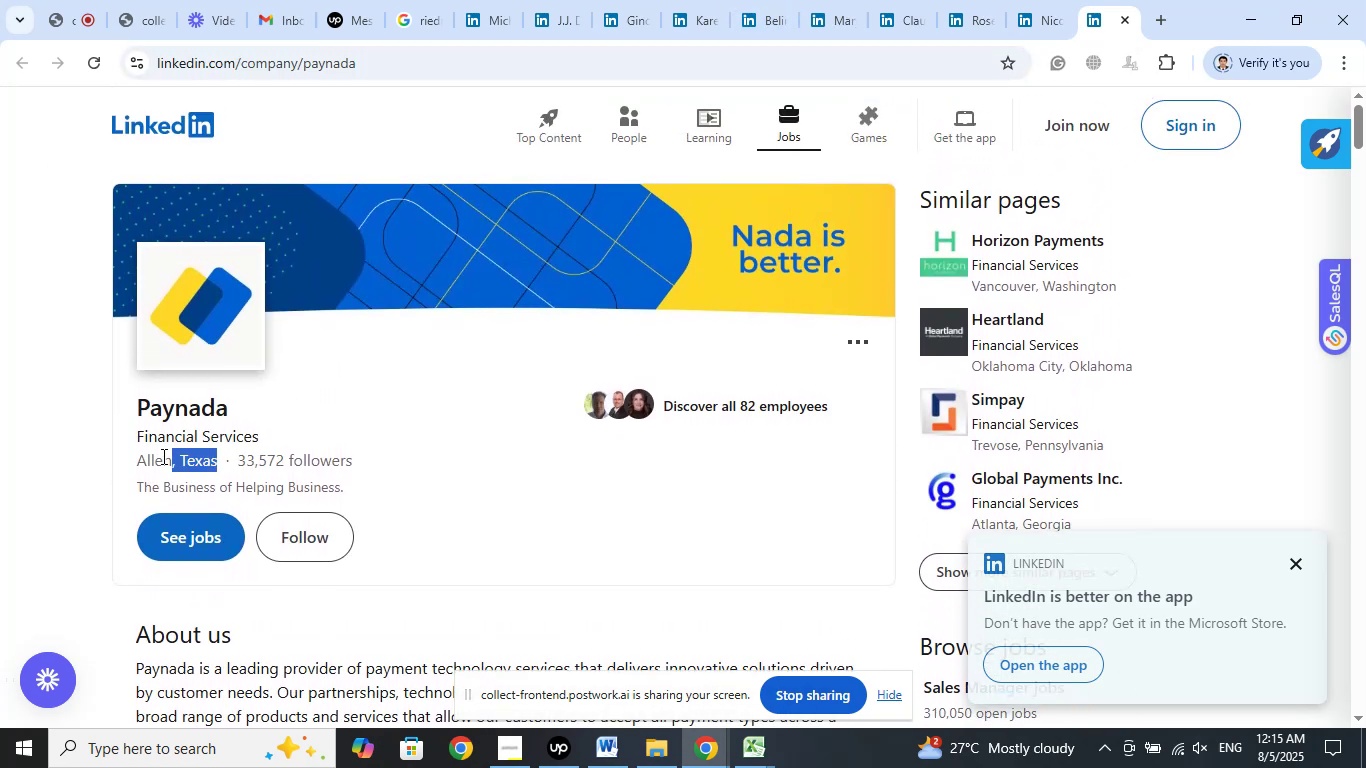 
right_click([138, 458])
 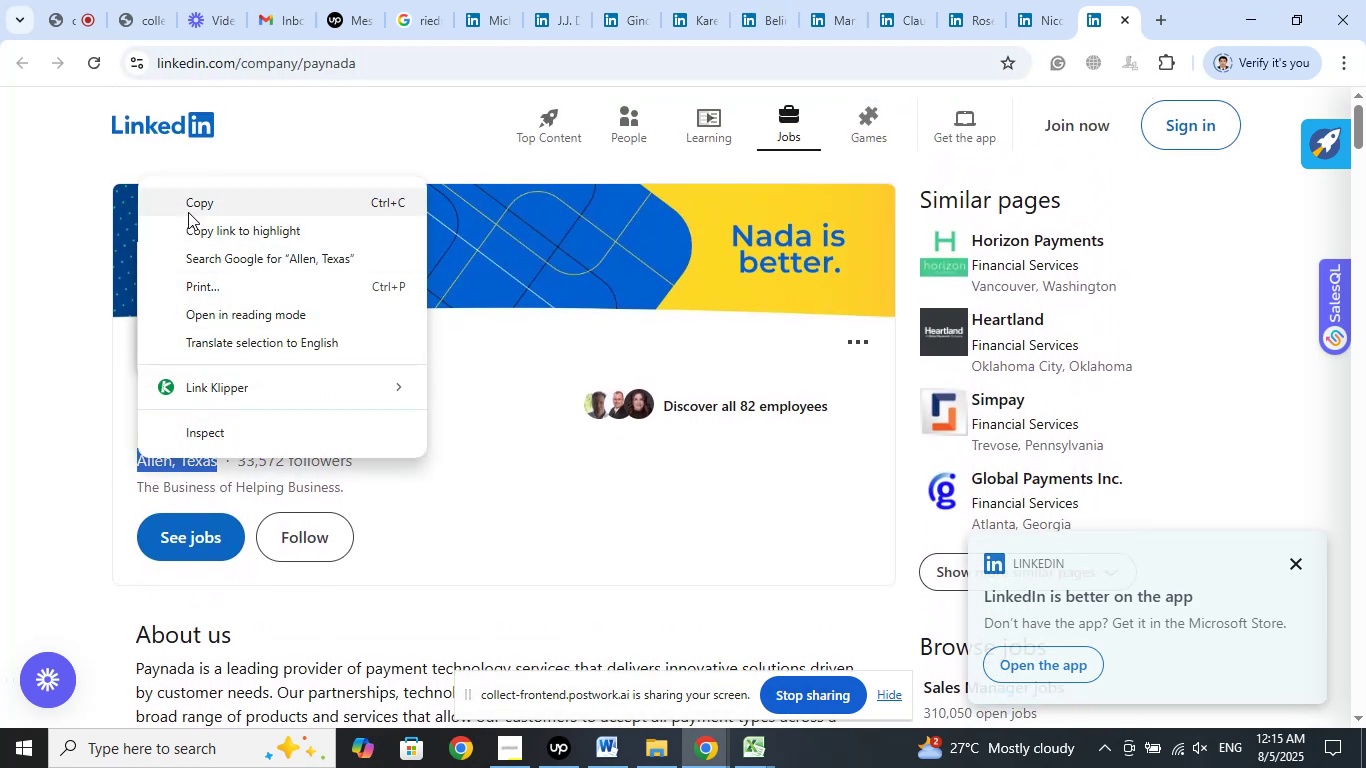 
left_click([189, 208])
 